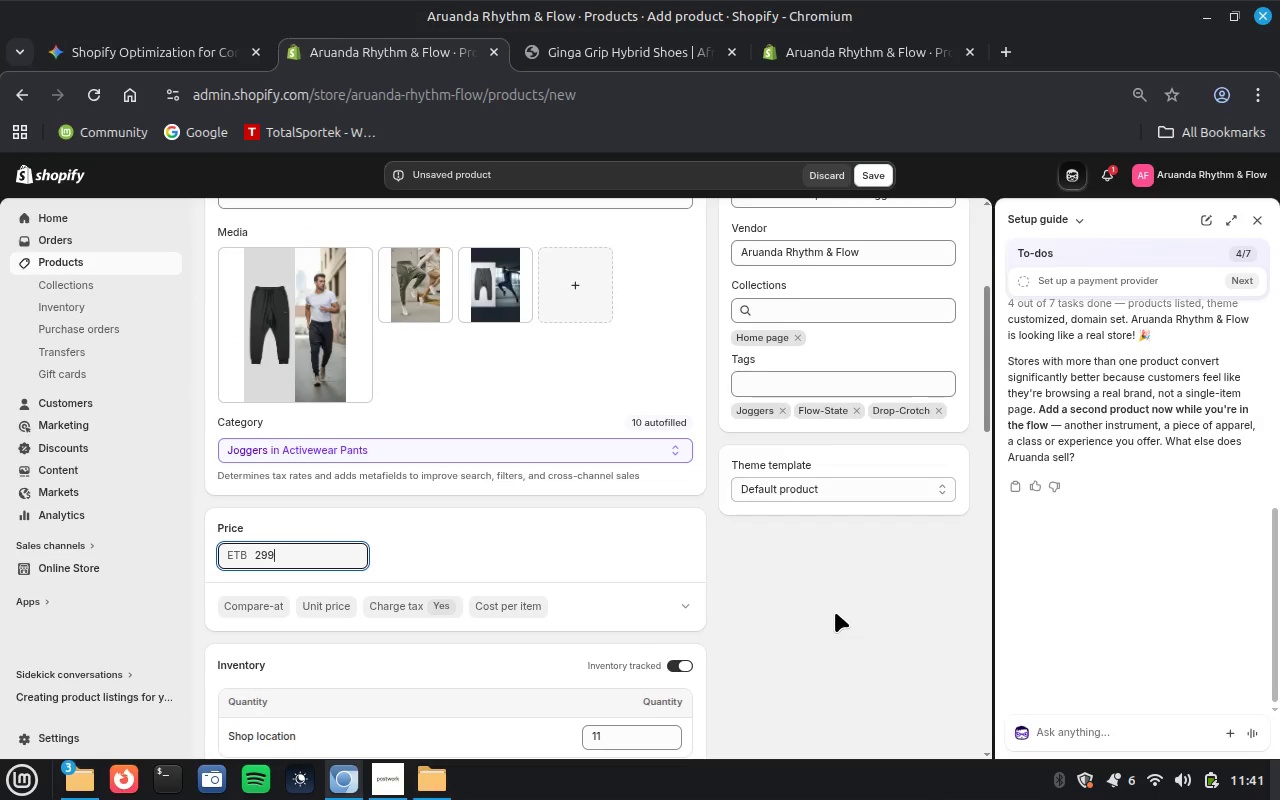 
scroll: coordinate [835, 612], scroll_direction: up, amount: 2.0
 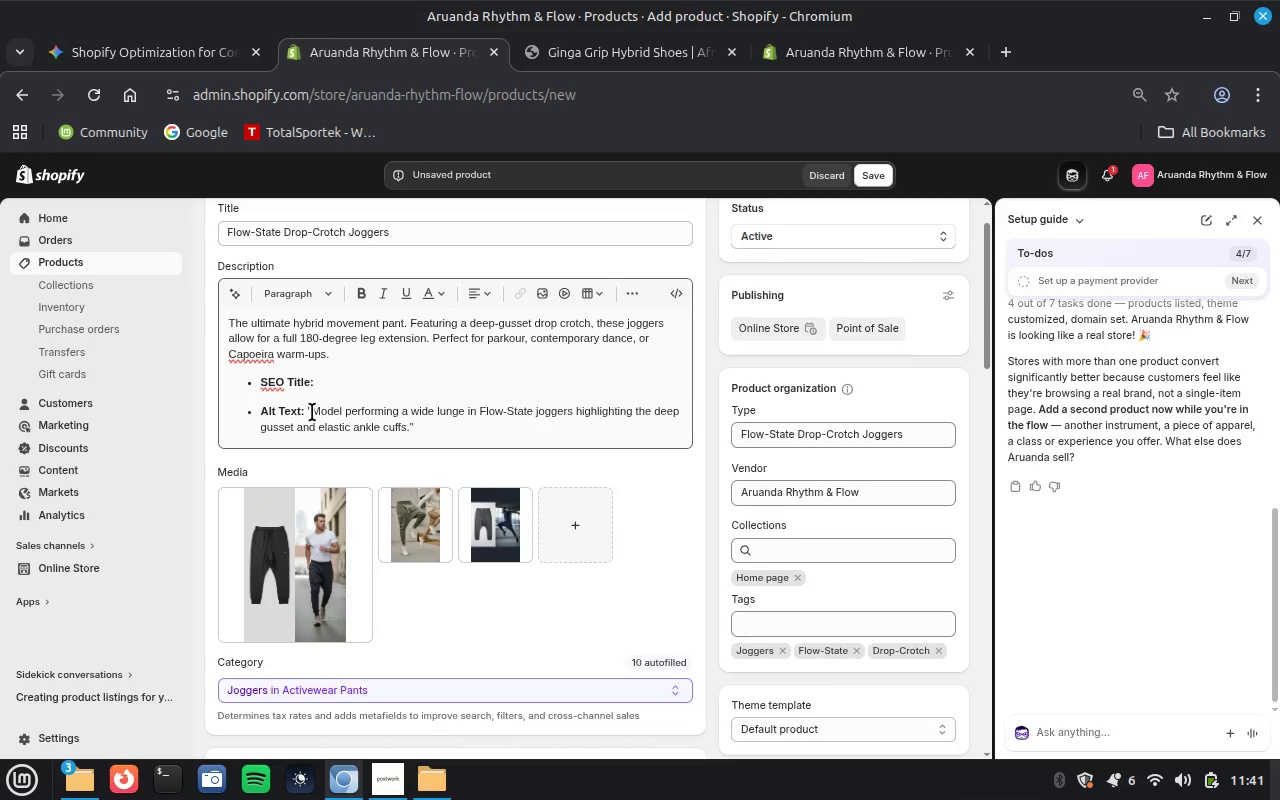 
left_click_drag(start_coordinate=[314, 409], to_coordinate=[407, 432])
 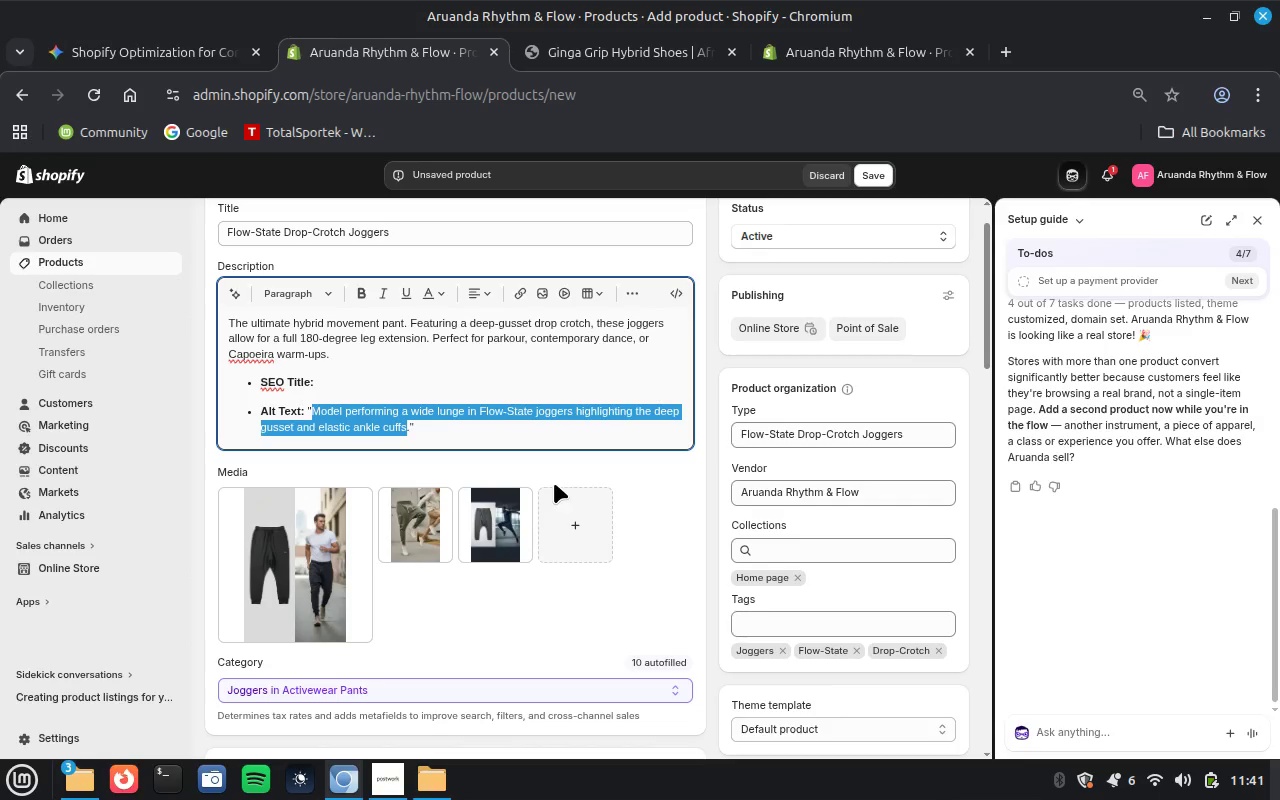 
key(Control+X)
 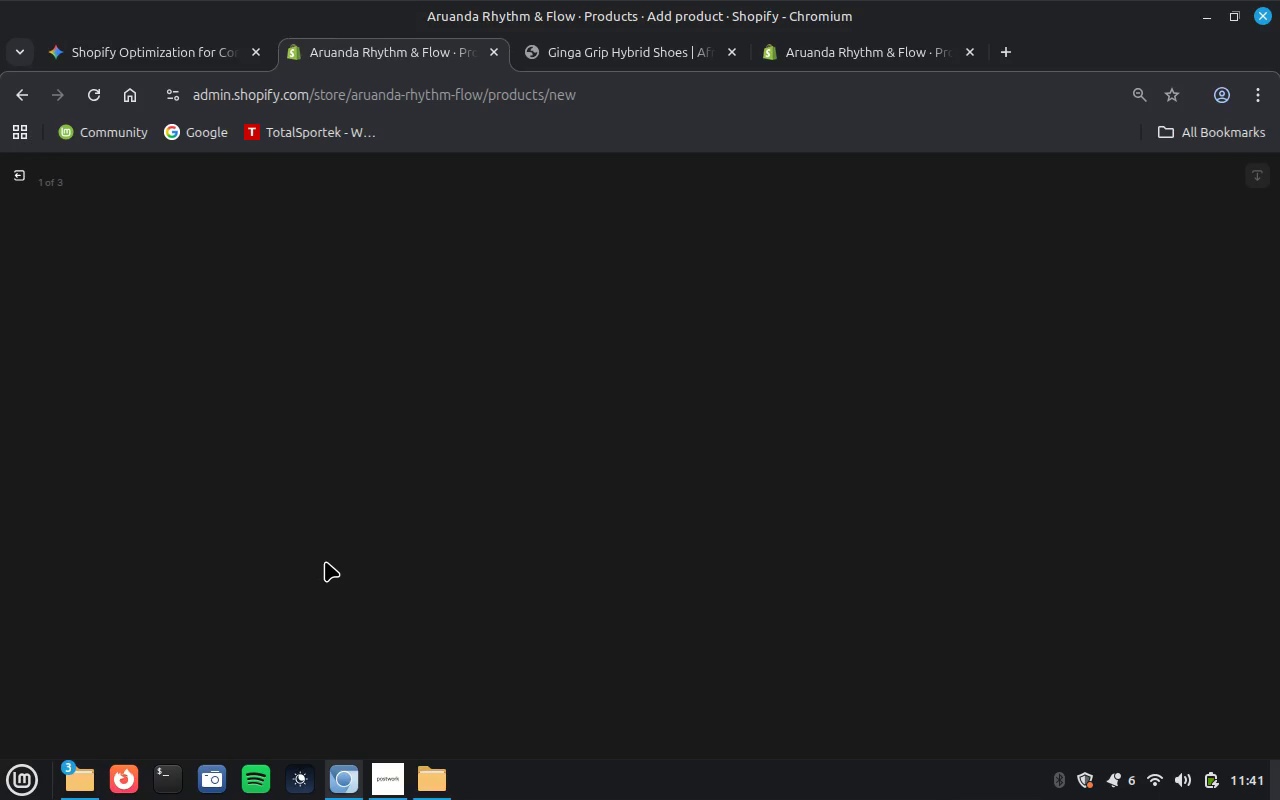 
wait(15.34)
 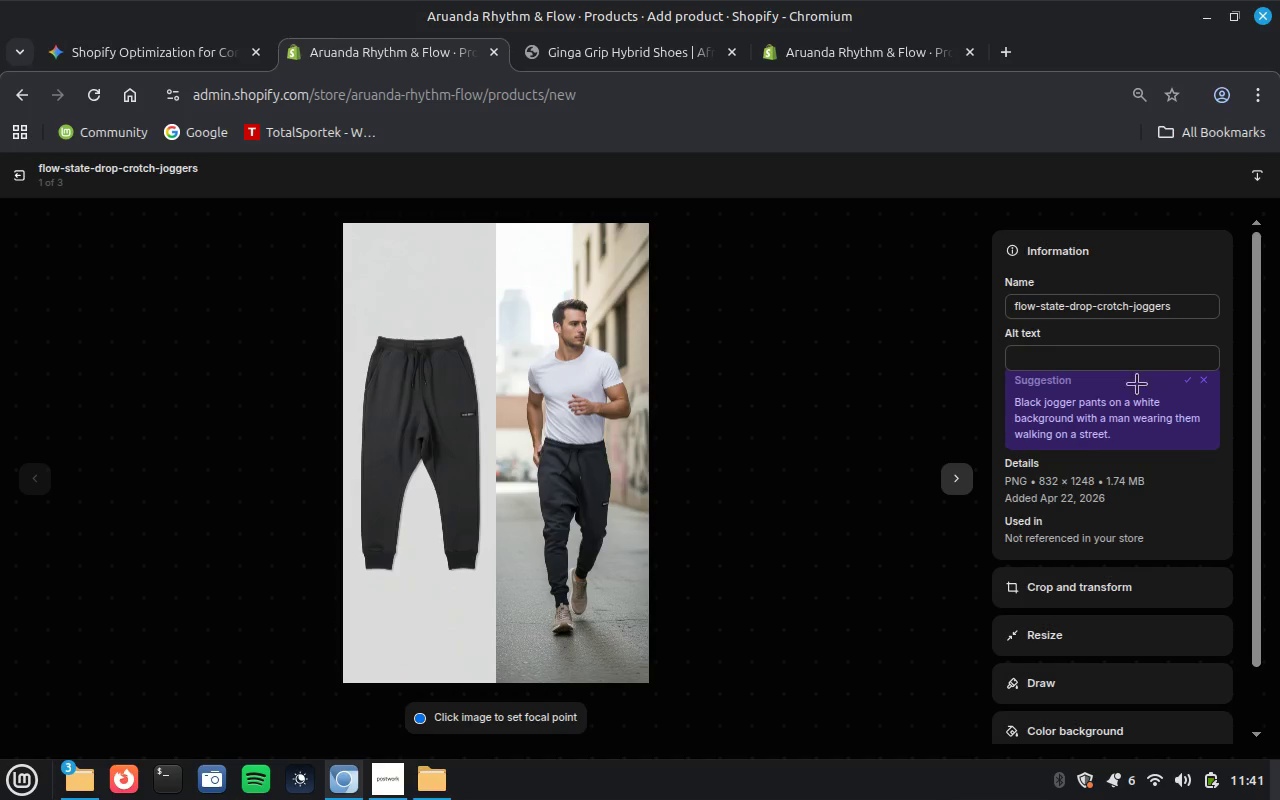 
key(Control+V)
 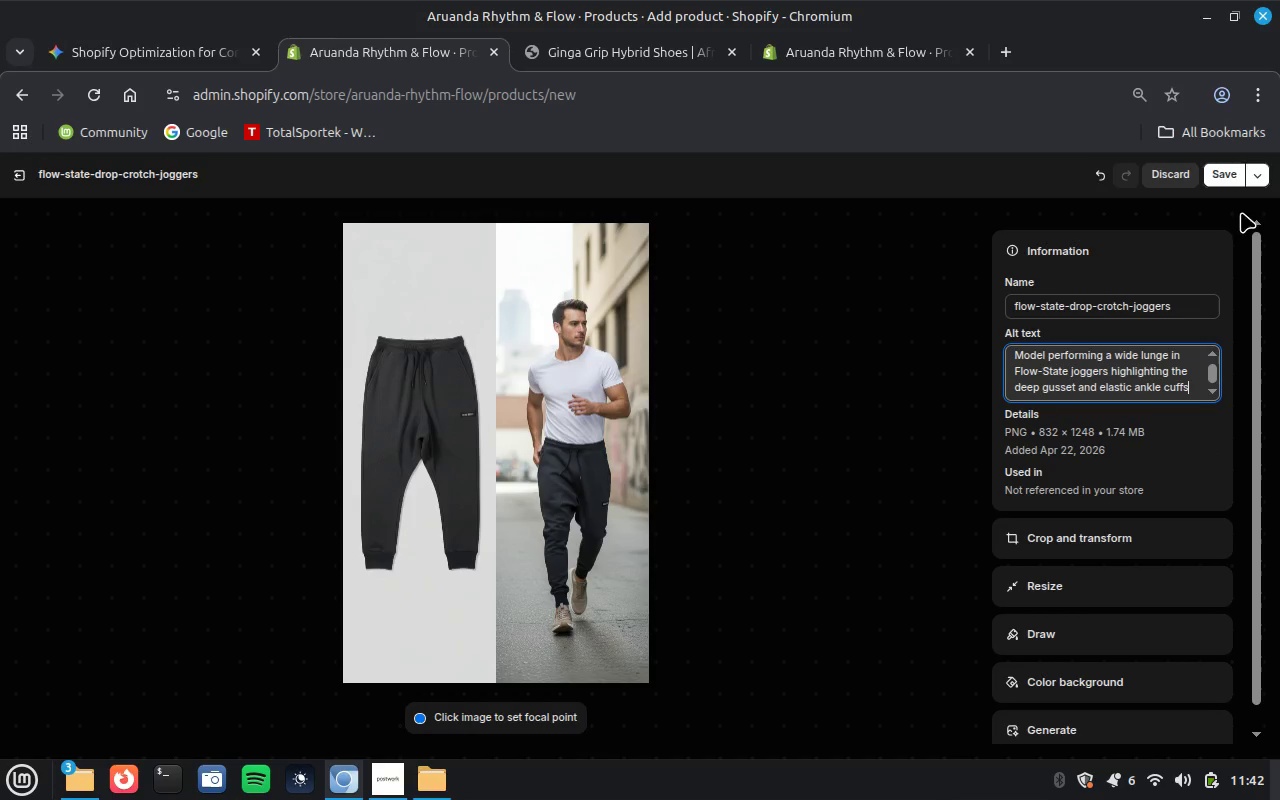 
left_click([1224, 178])
 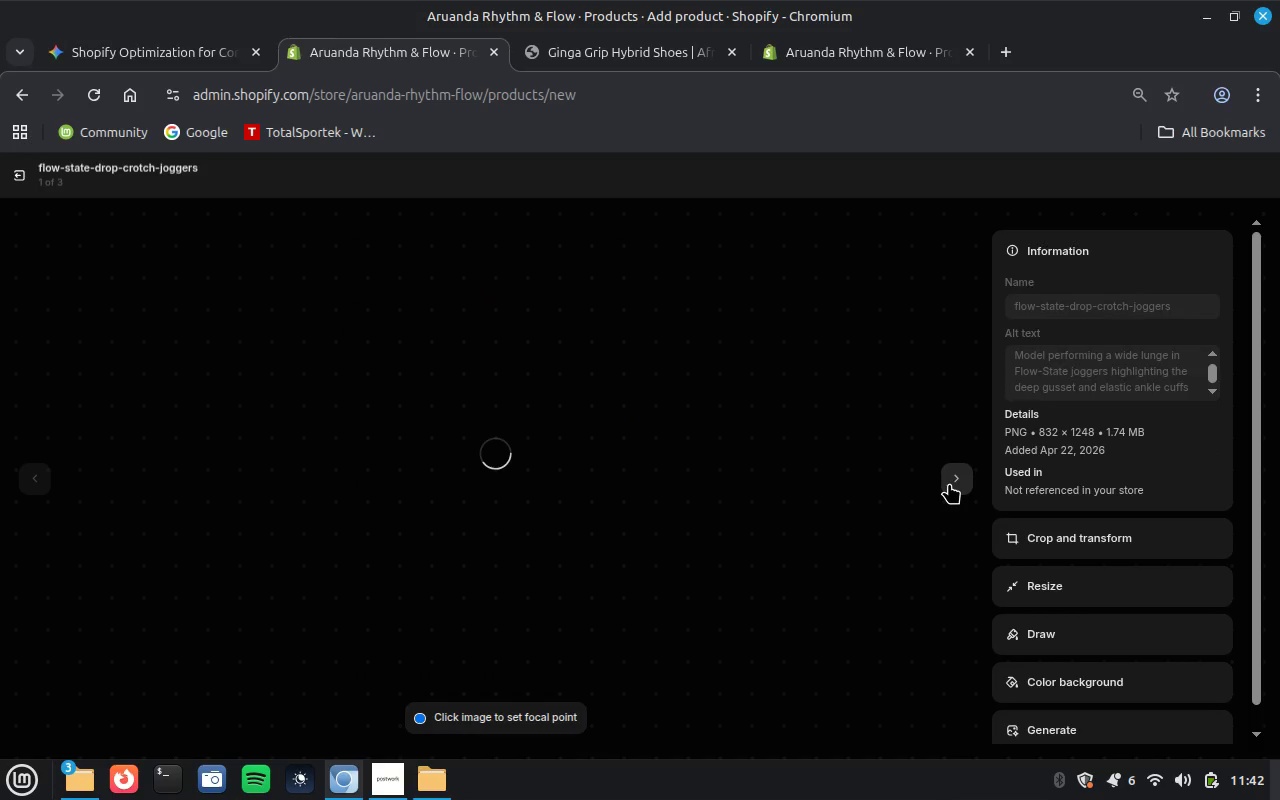 
left_click([953, 477])
 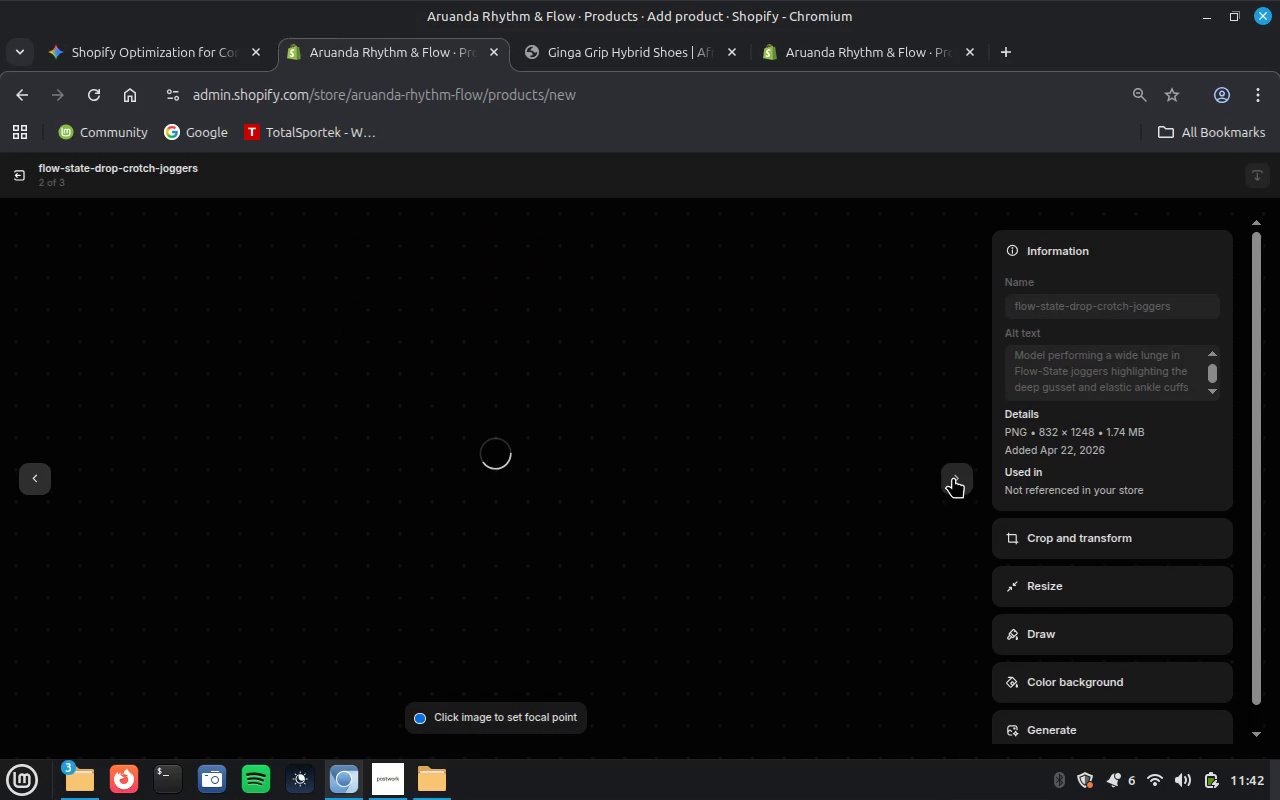 
mouse_move([1085, 367])
 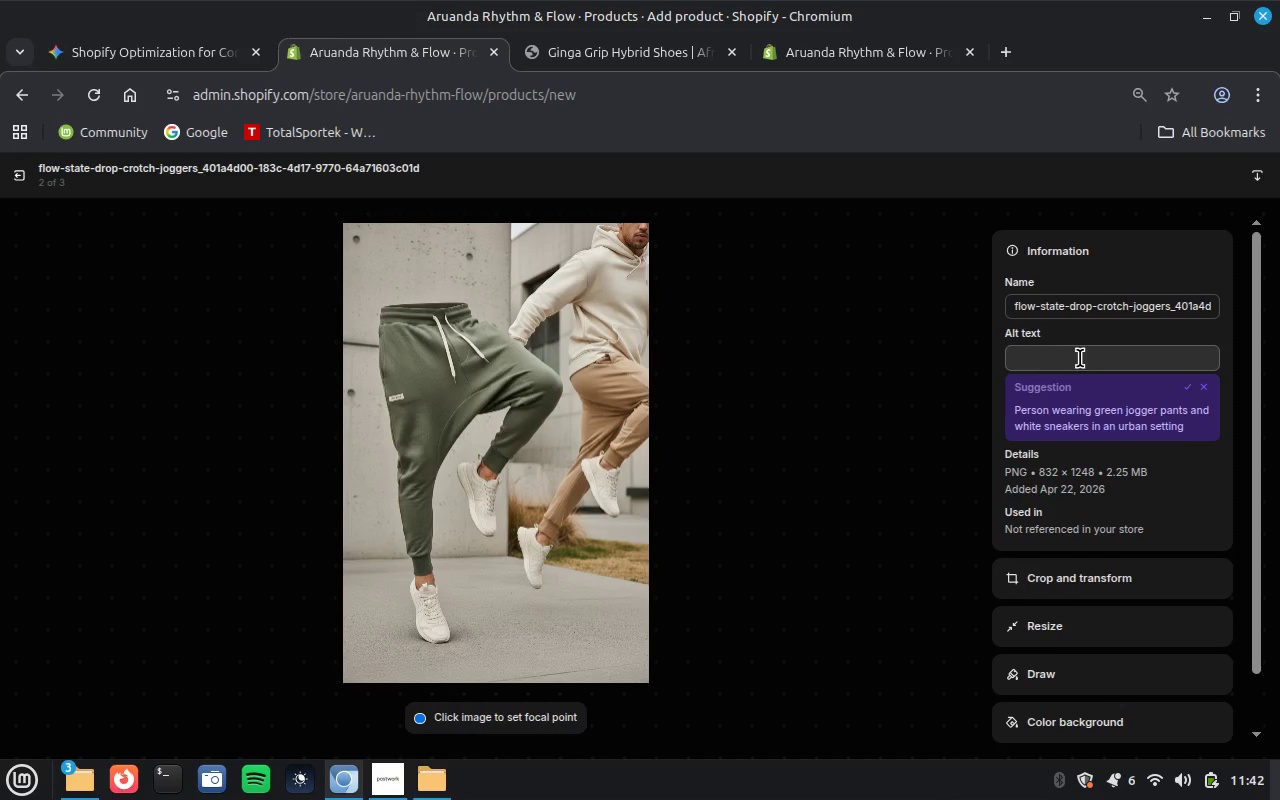 
left_click_drag(start_coordinate=[1081, 363], to_coordinate=[1081, 358])
 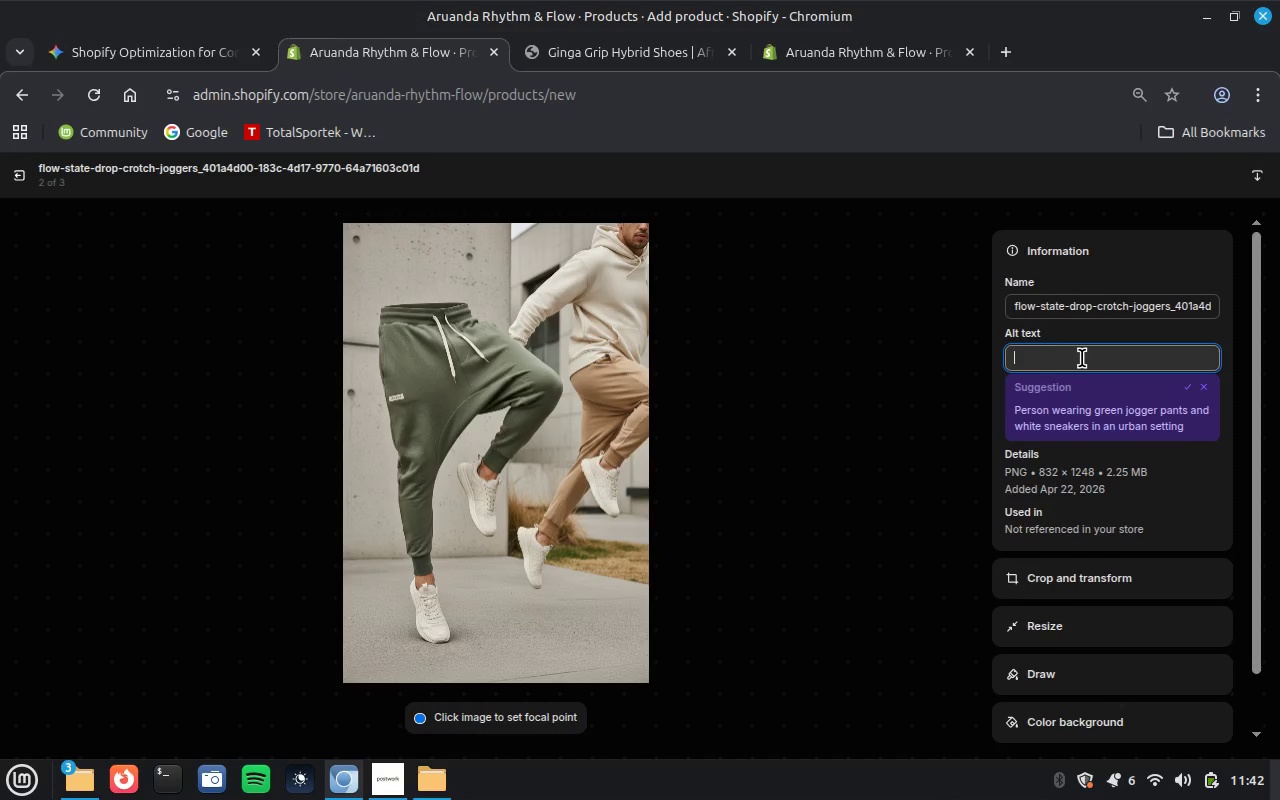 
key(Control+V)
 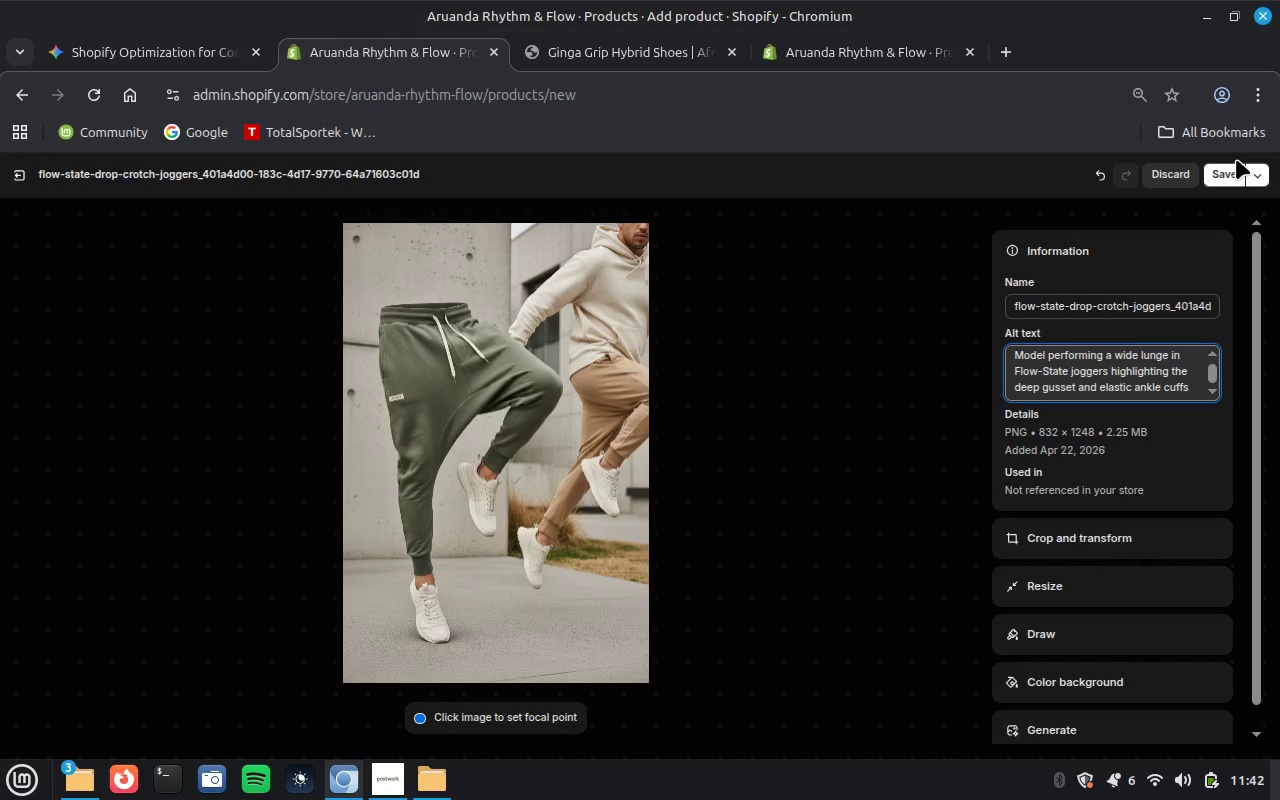 
wait(8.2)
 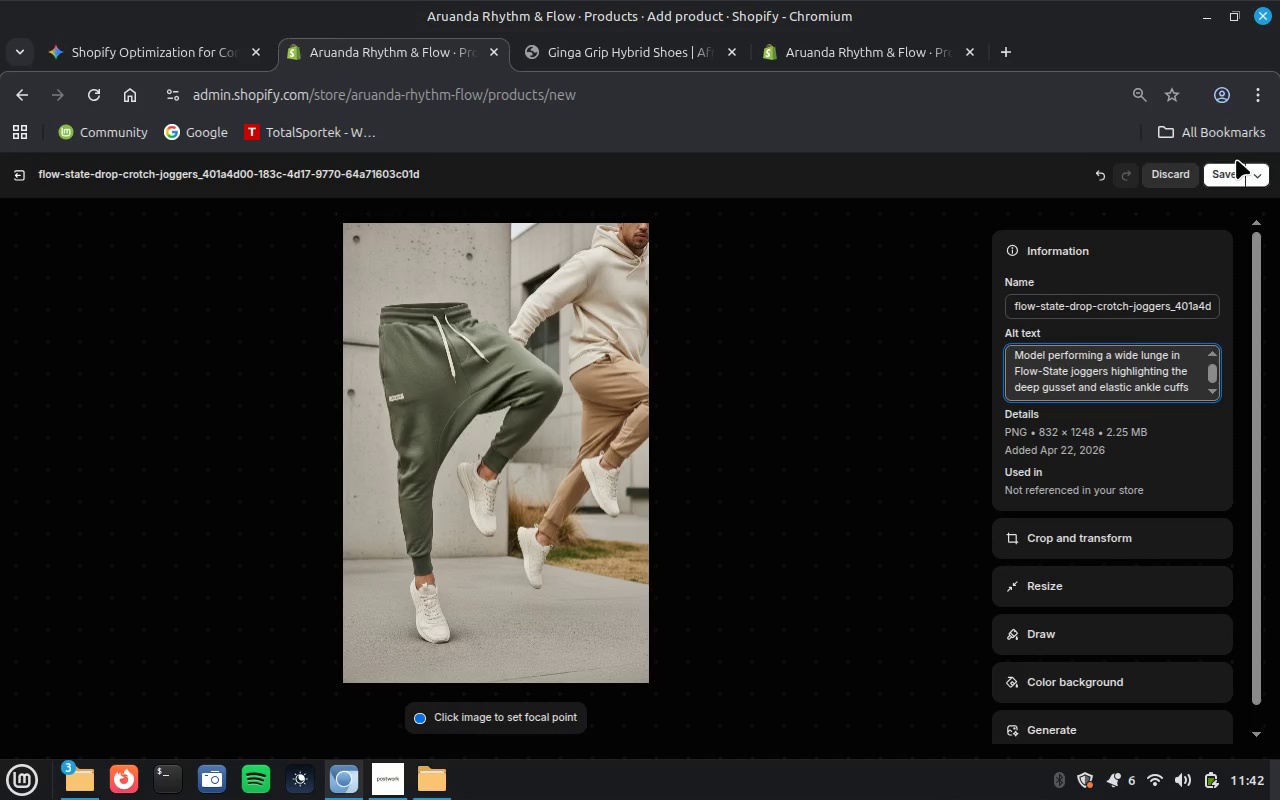 
left_click([954, 474])
 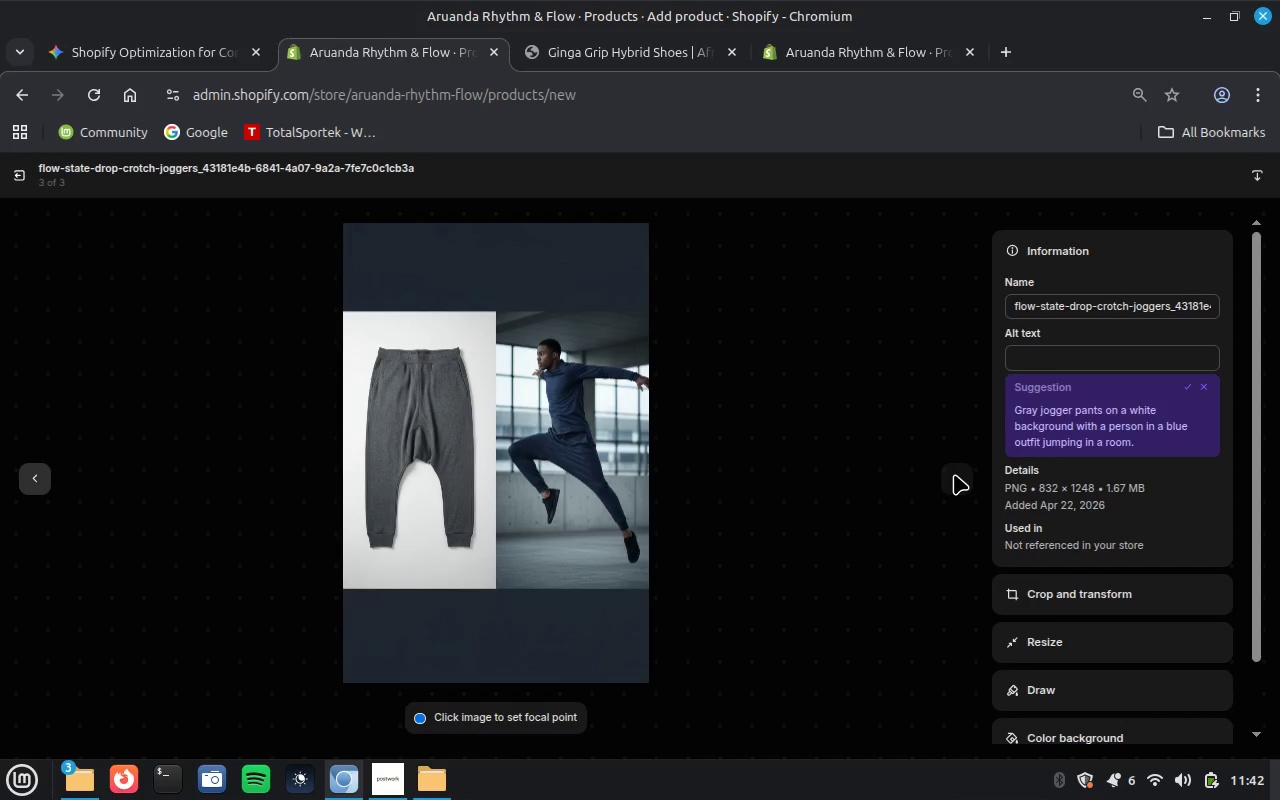 
wait(5.74)
 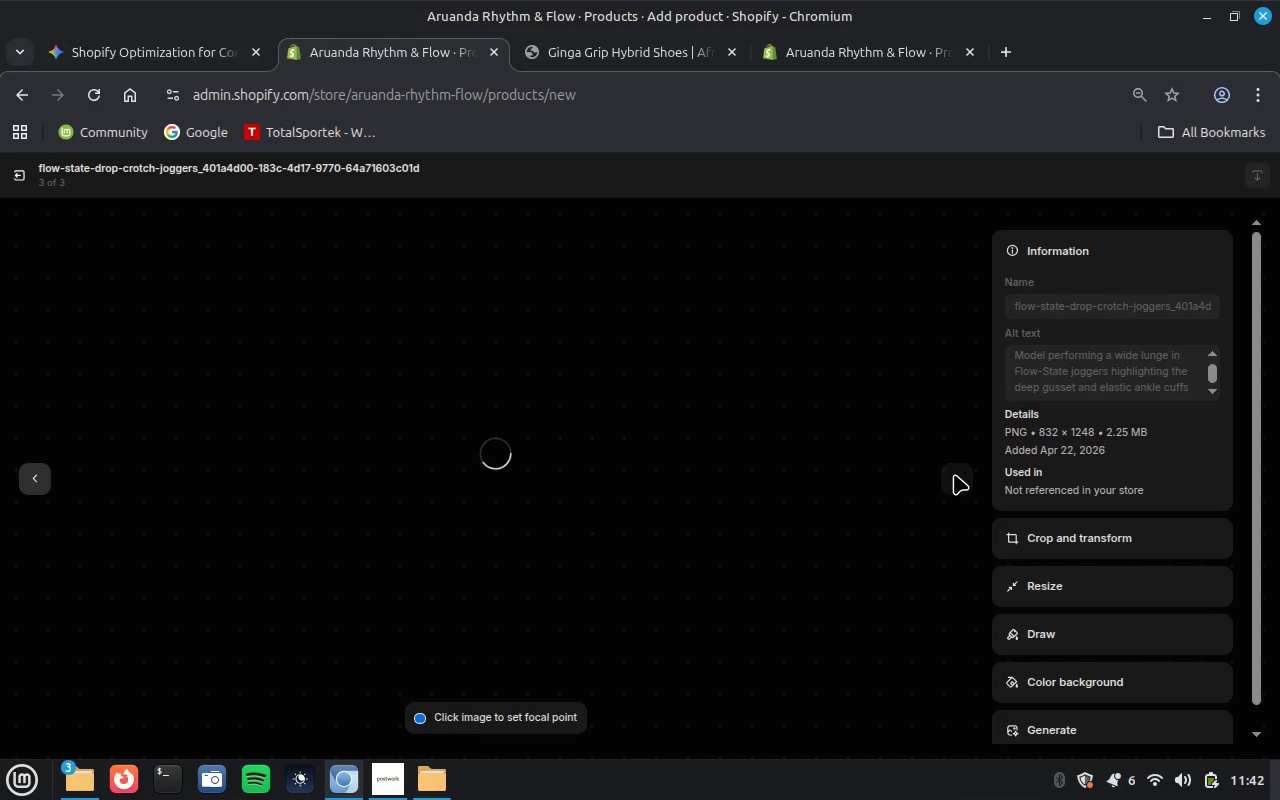 
left_click([1142, 354])
 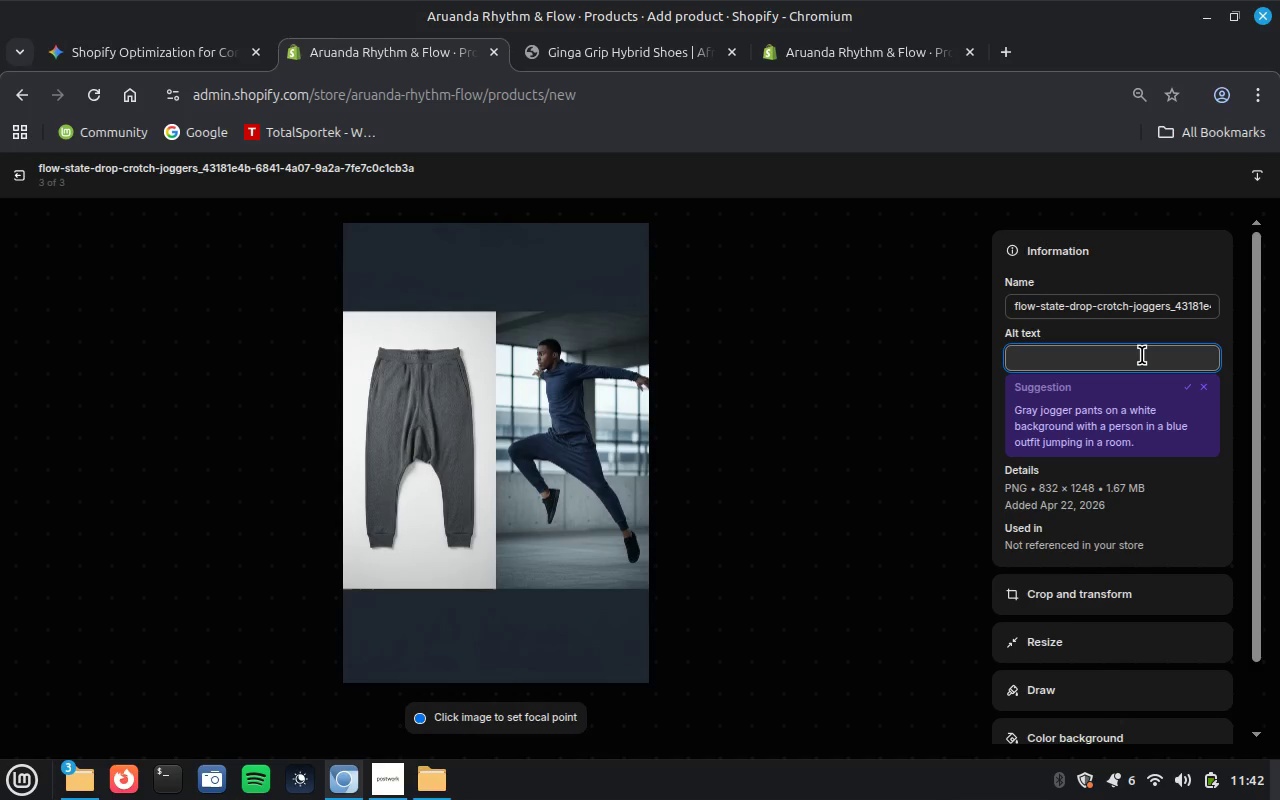 
key(Control+V)
 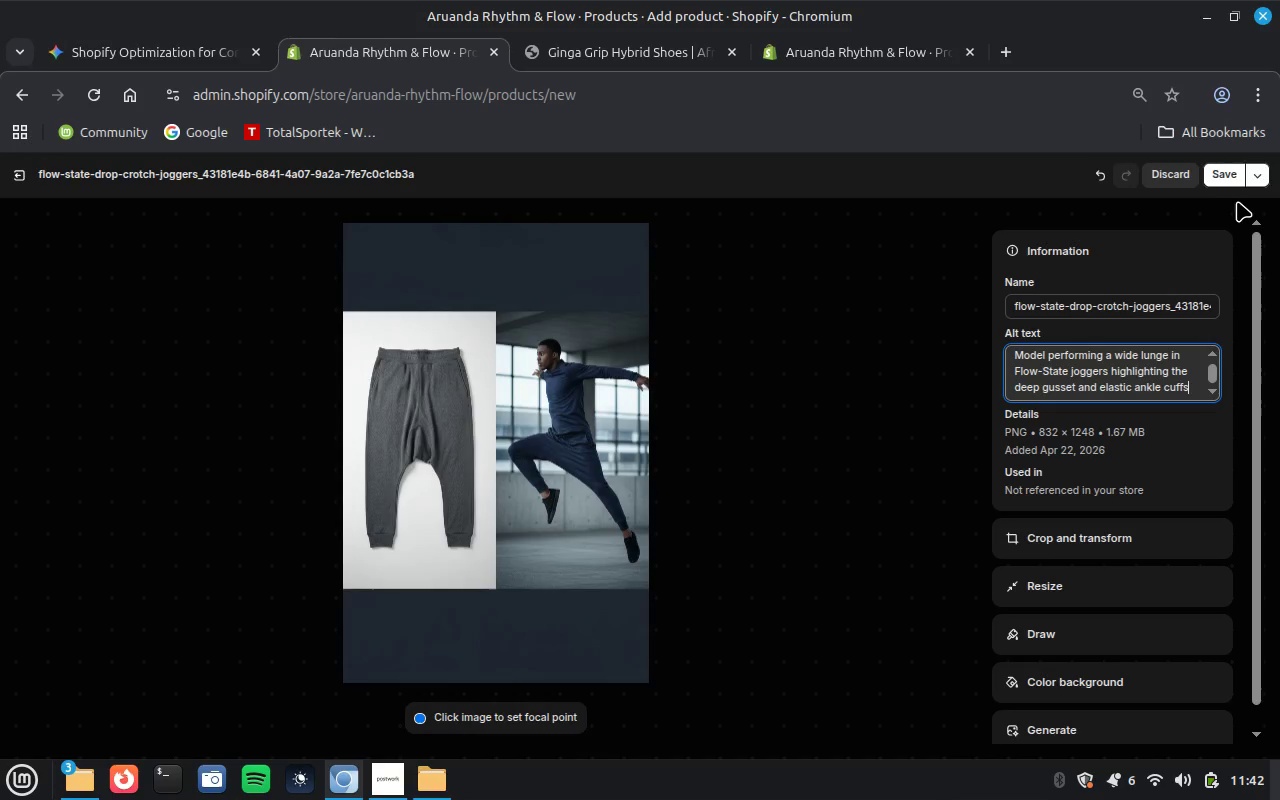 
mouse_move([1223, 198])
 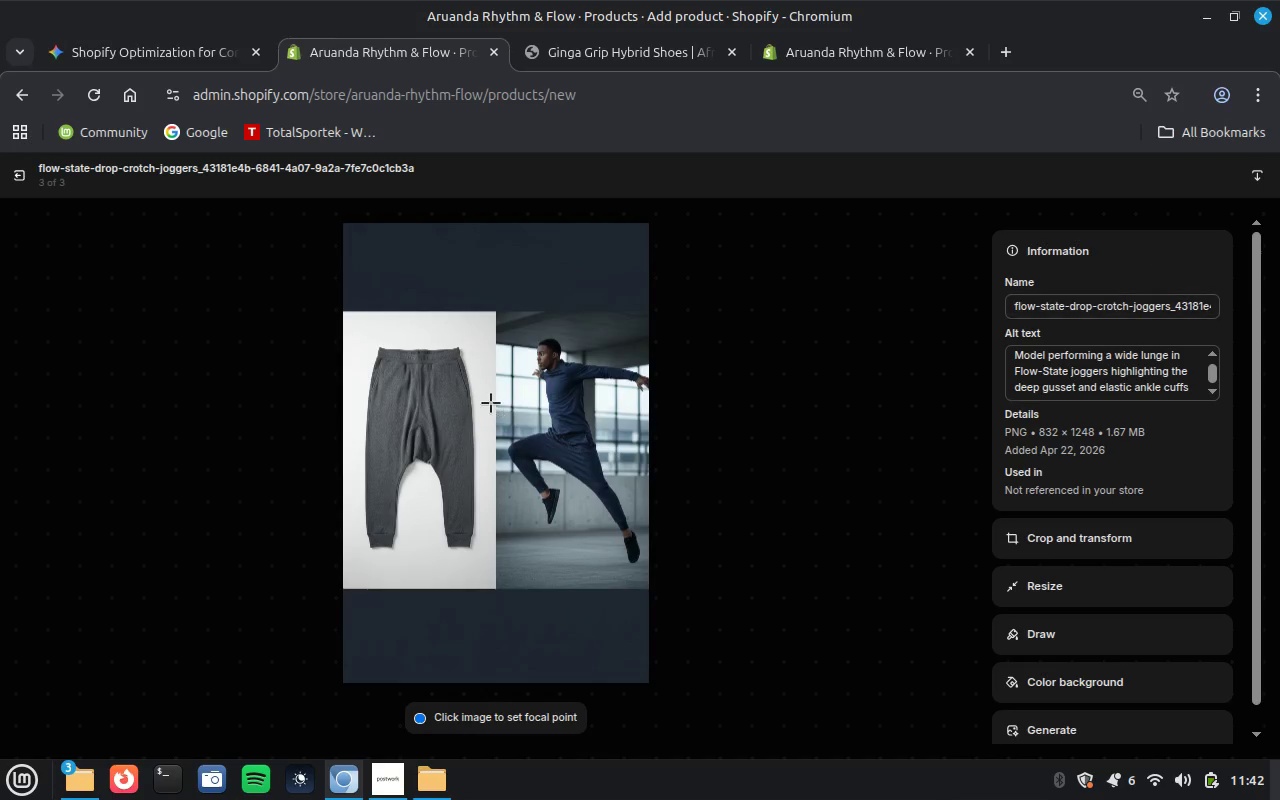 
mouse_move([39, 213])
 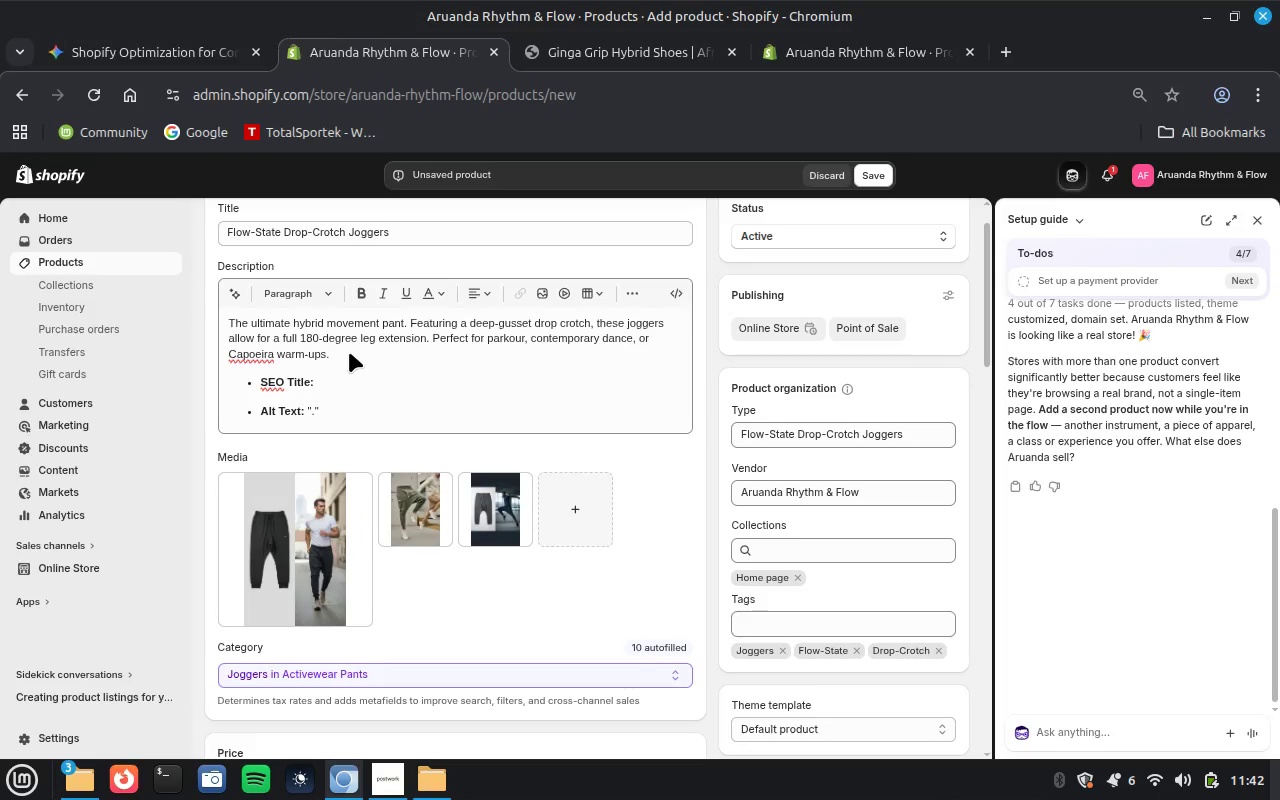 
left_click_drag(start_coordinate=[348, 351], to_coordinate=[406, 440])
 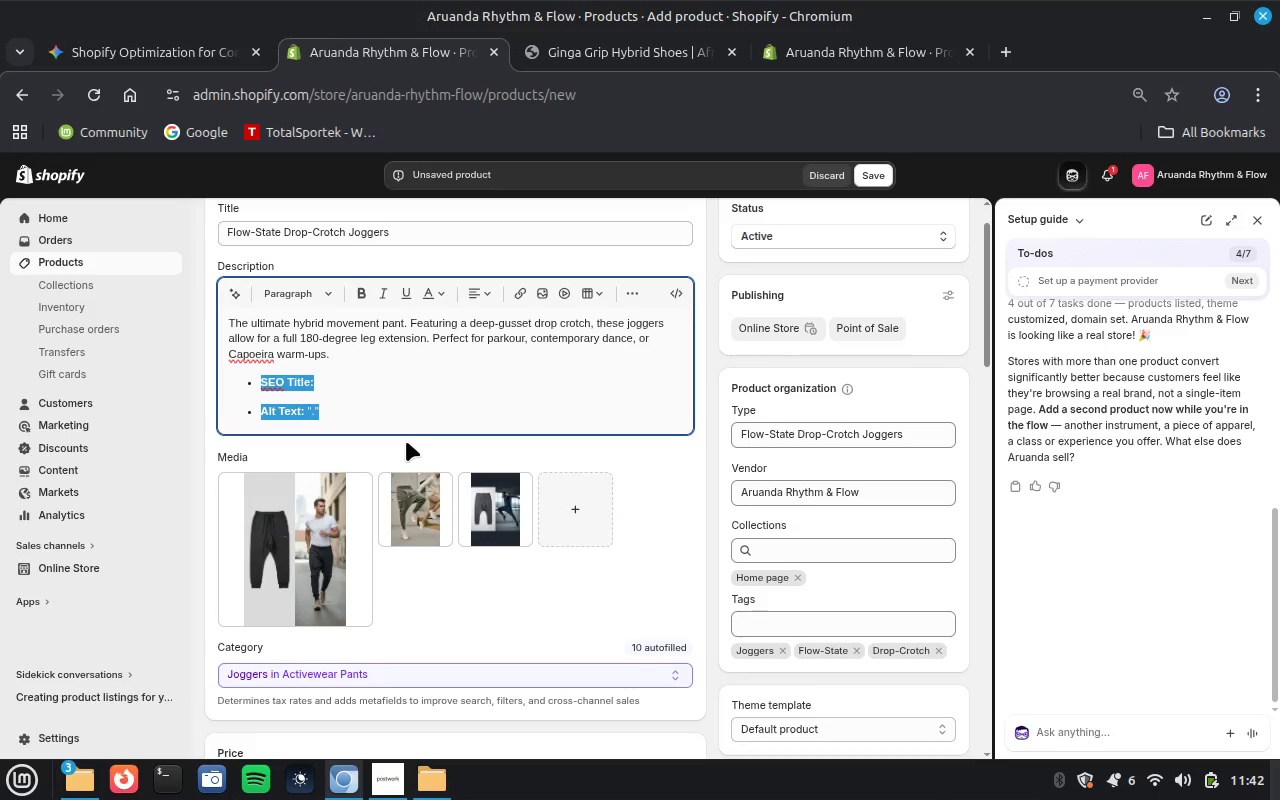 
key(Backspace)
 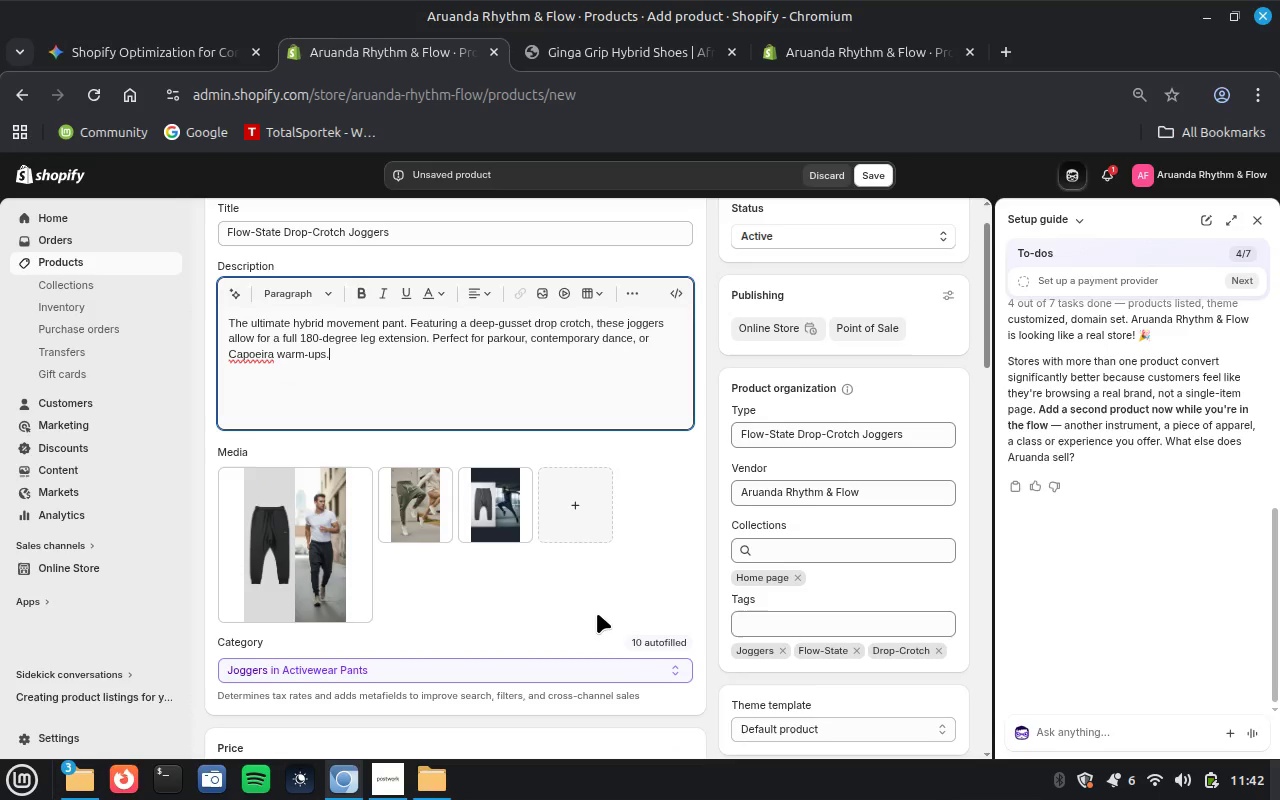 
wait(5.33)
 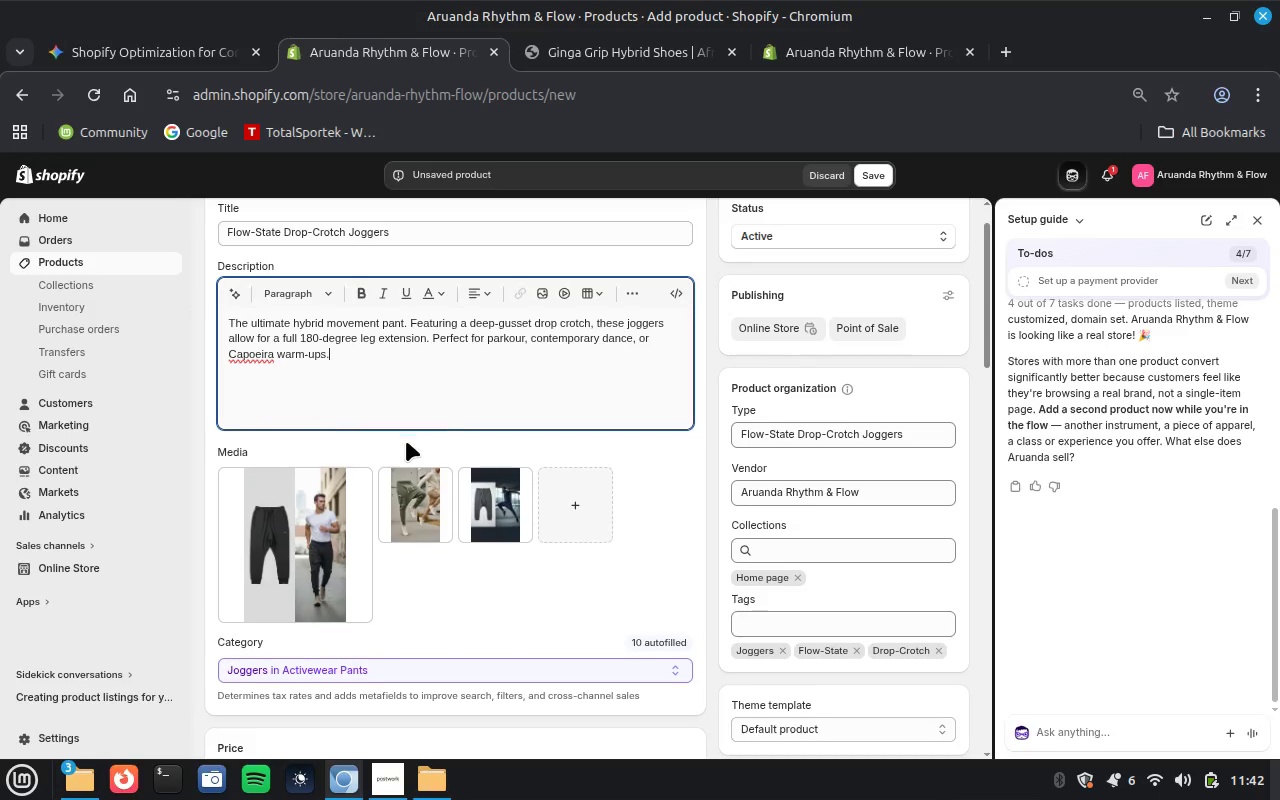 
scroll: coordinate [866, 677], scroll_direction: down, amount: 13.0
 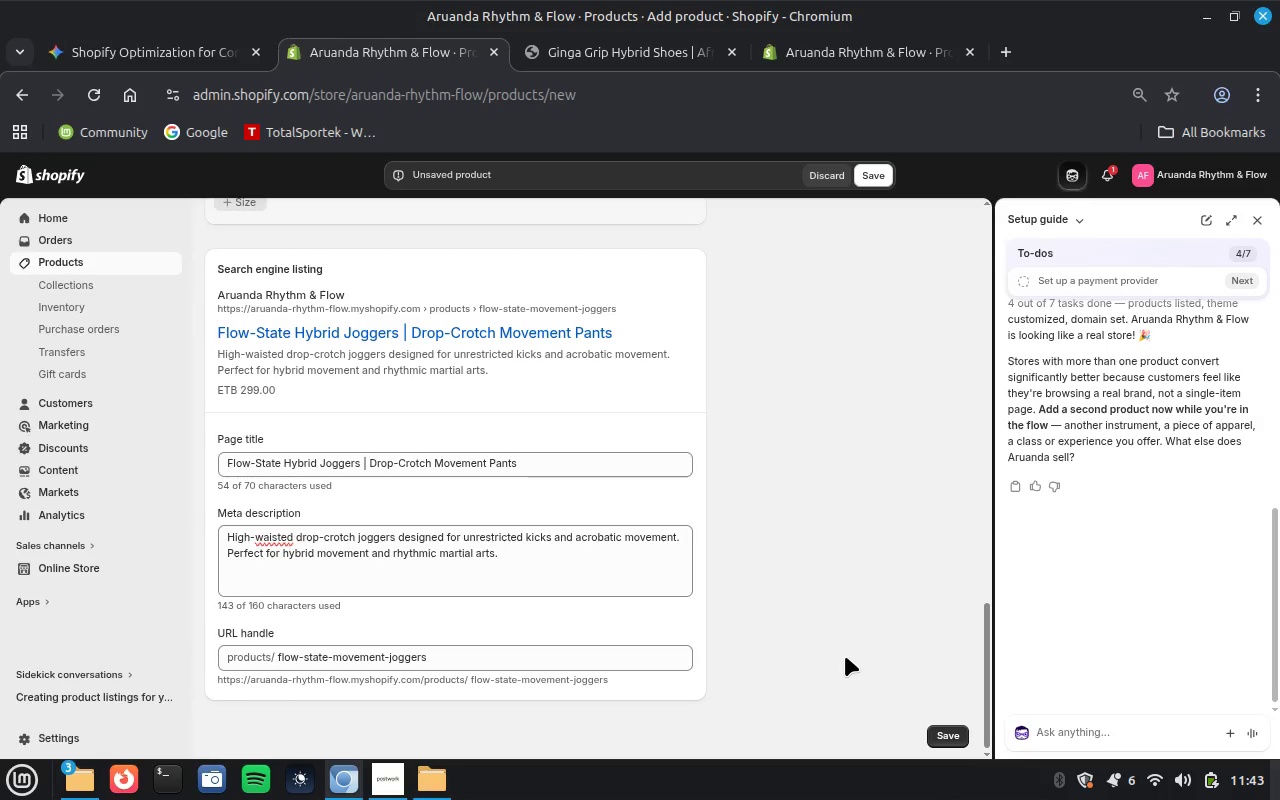 
wait(6.2)
 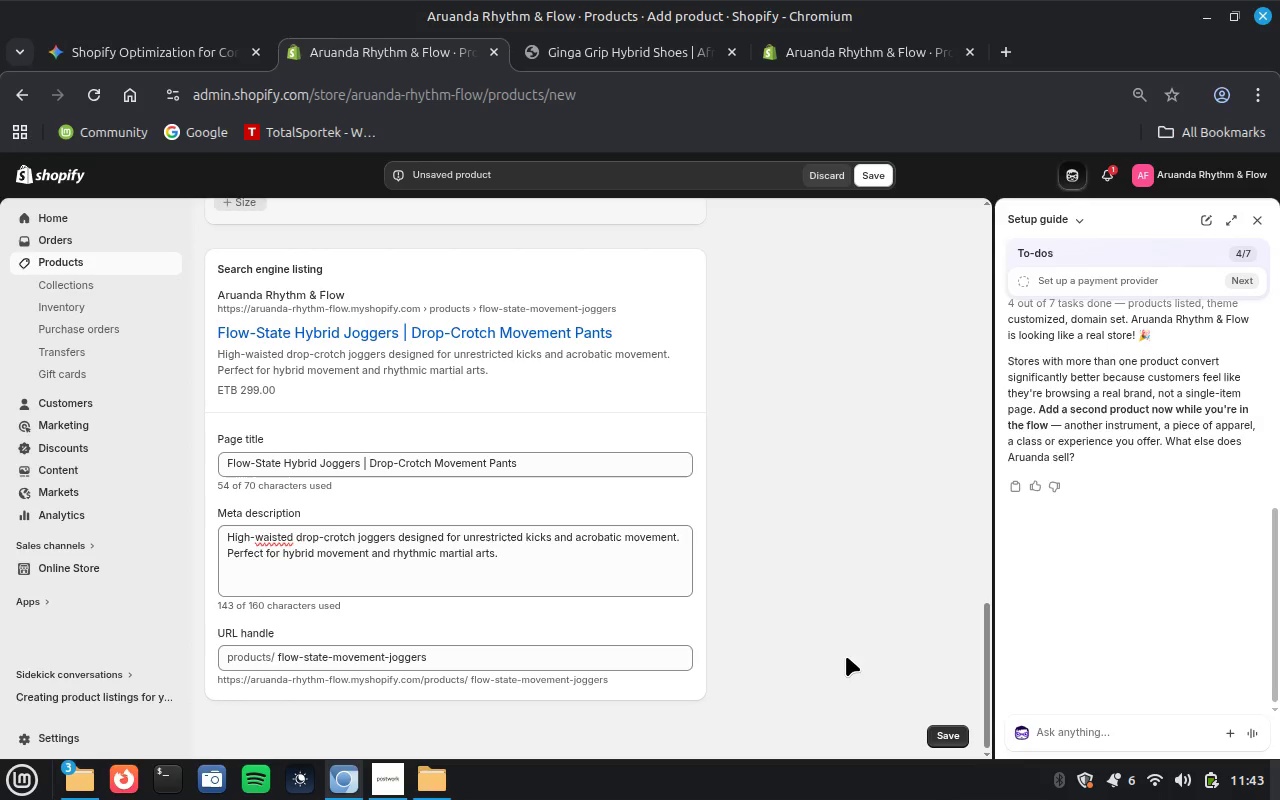 
scroll: coordinate [841, 656], scroll_direction: up, amount: 6.0
 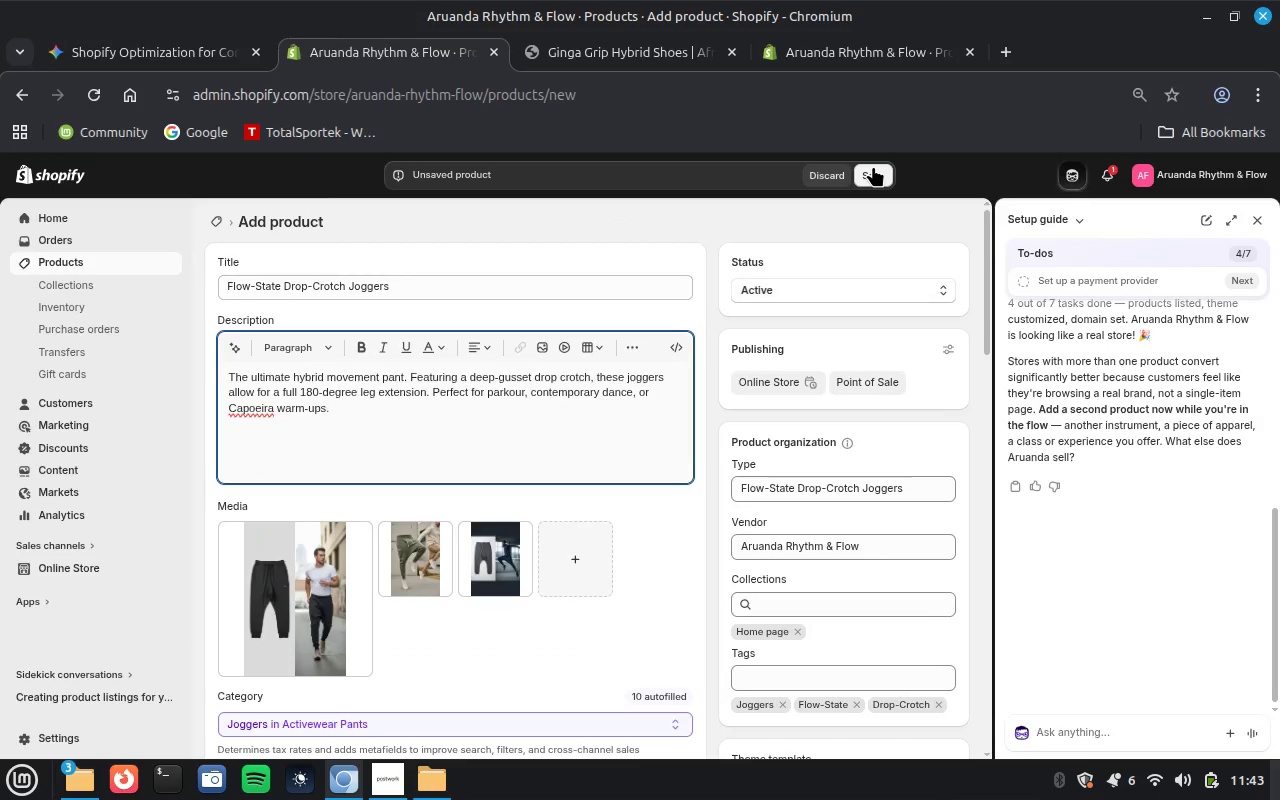 
wait(6.0)
 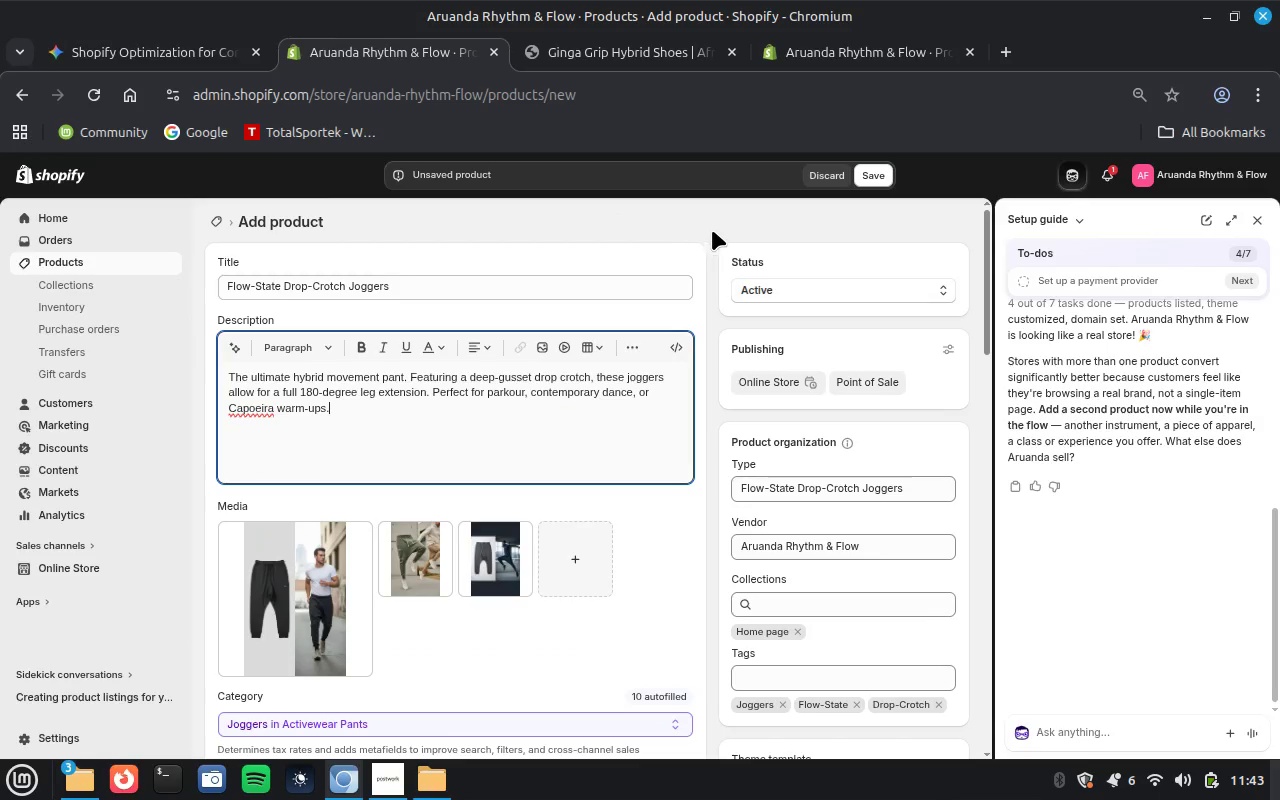 
left_click([873, 167])
 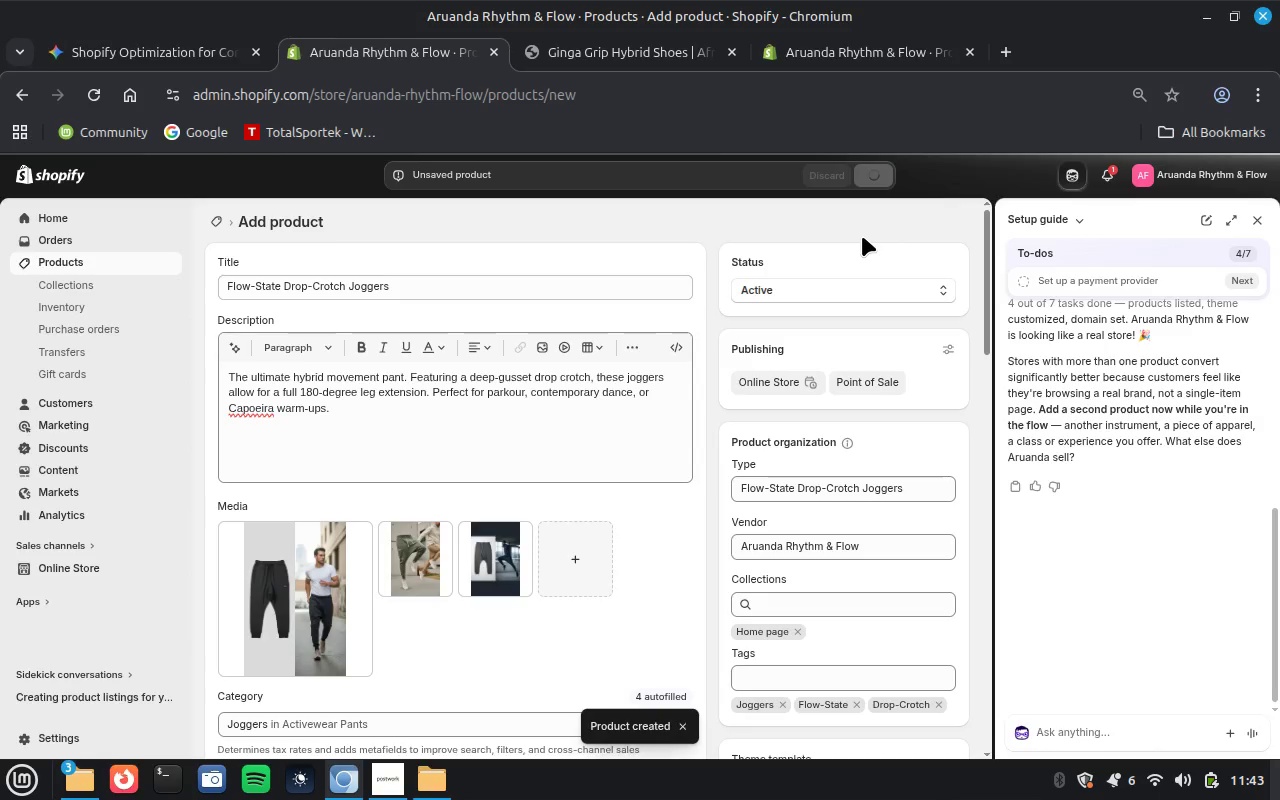 
wait(28.17)
 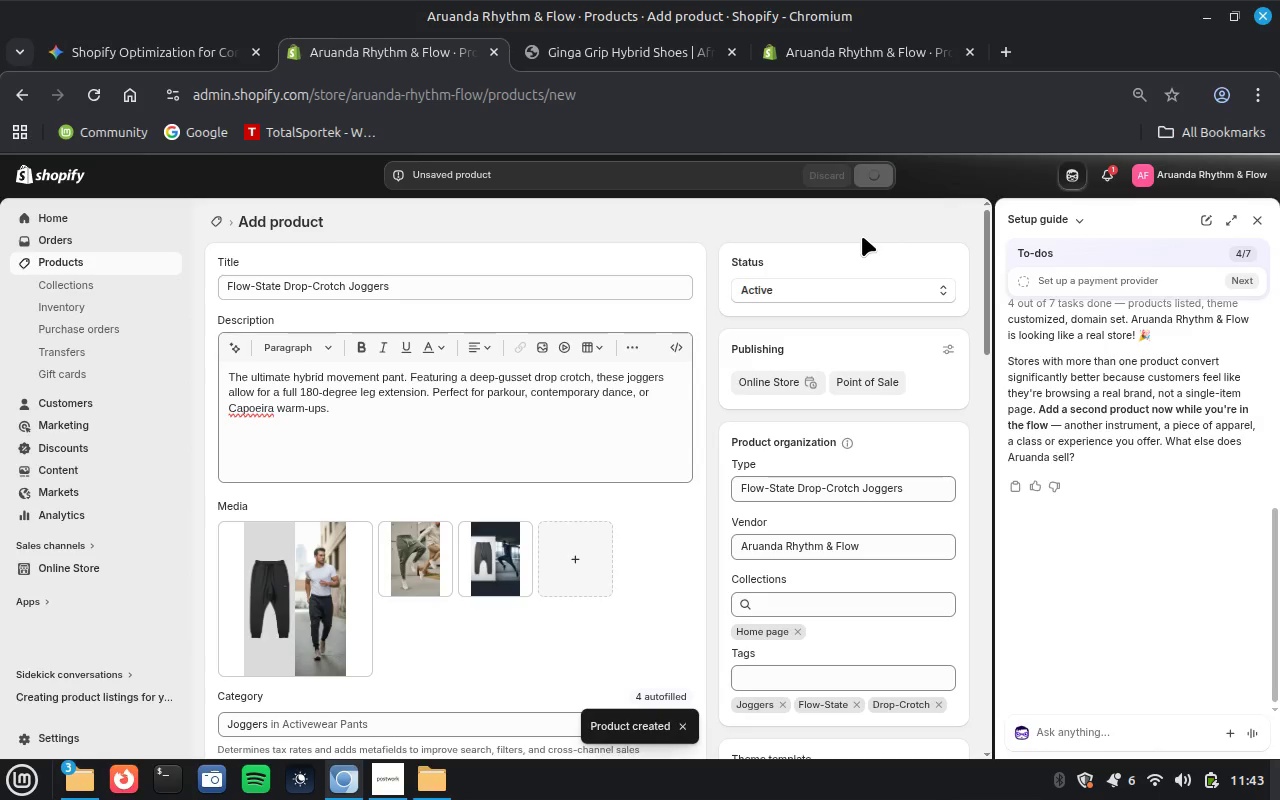 
scroll: coordinate [736, 577], scroll_direction: down, amount: 12.0
 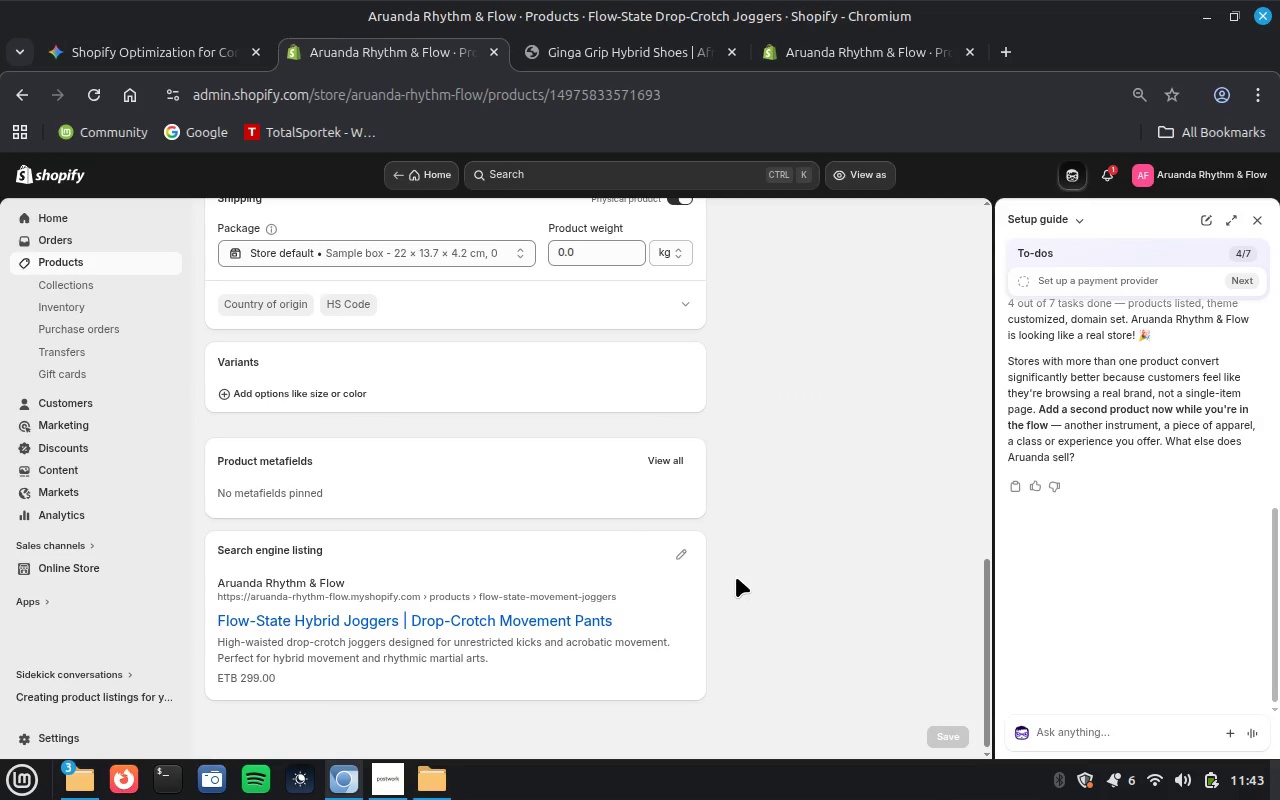 
scroll: coordinate [736, 577], scroll_direction: up, amount: 6.0
 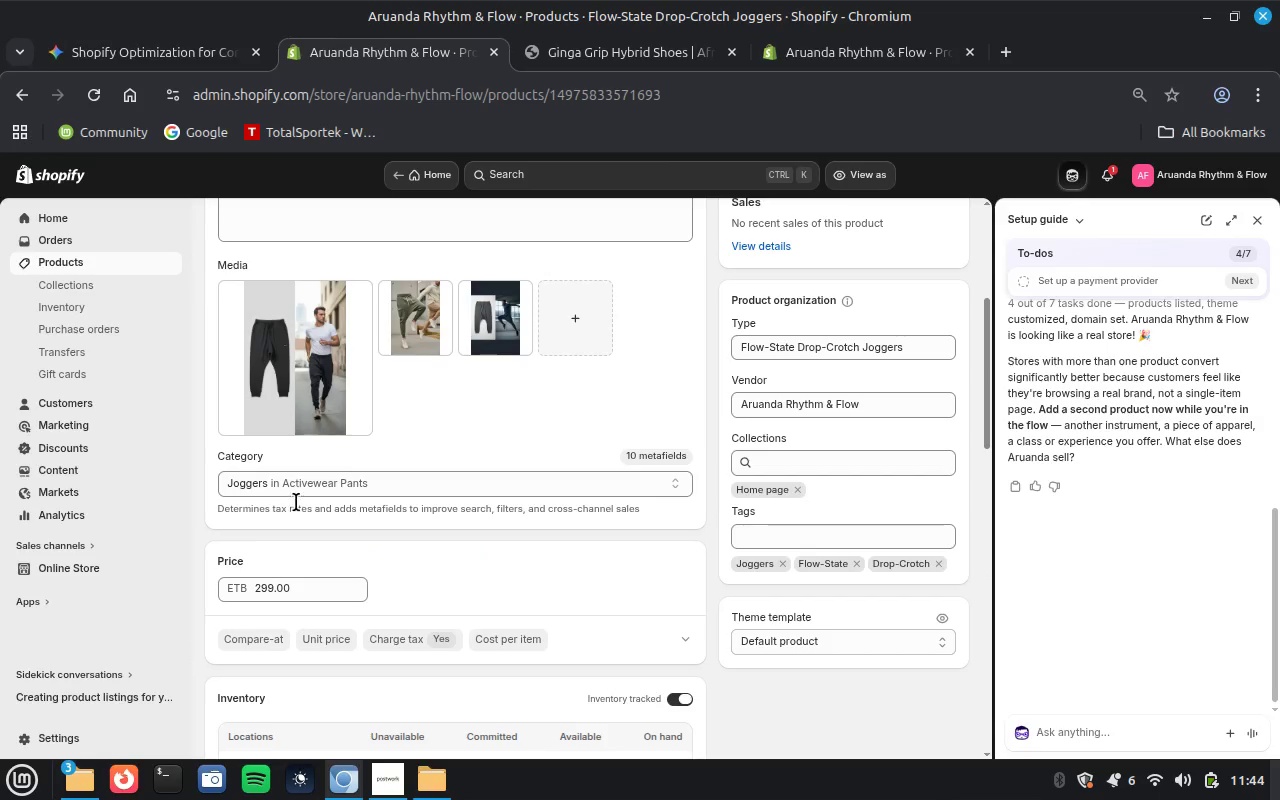 
wait(7.07)
 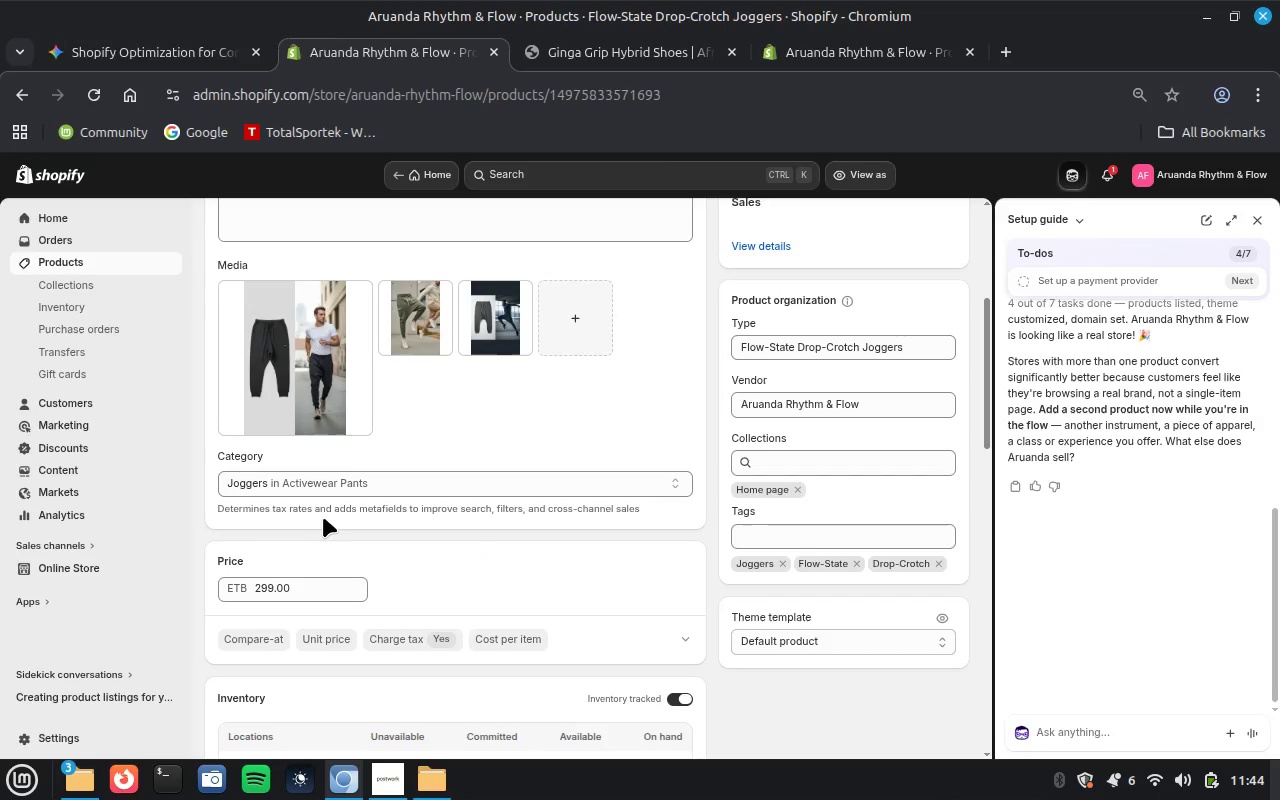 
scroll: coordinate [799, 659], scroll_direction: up, amount: 4.0
 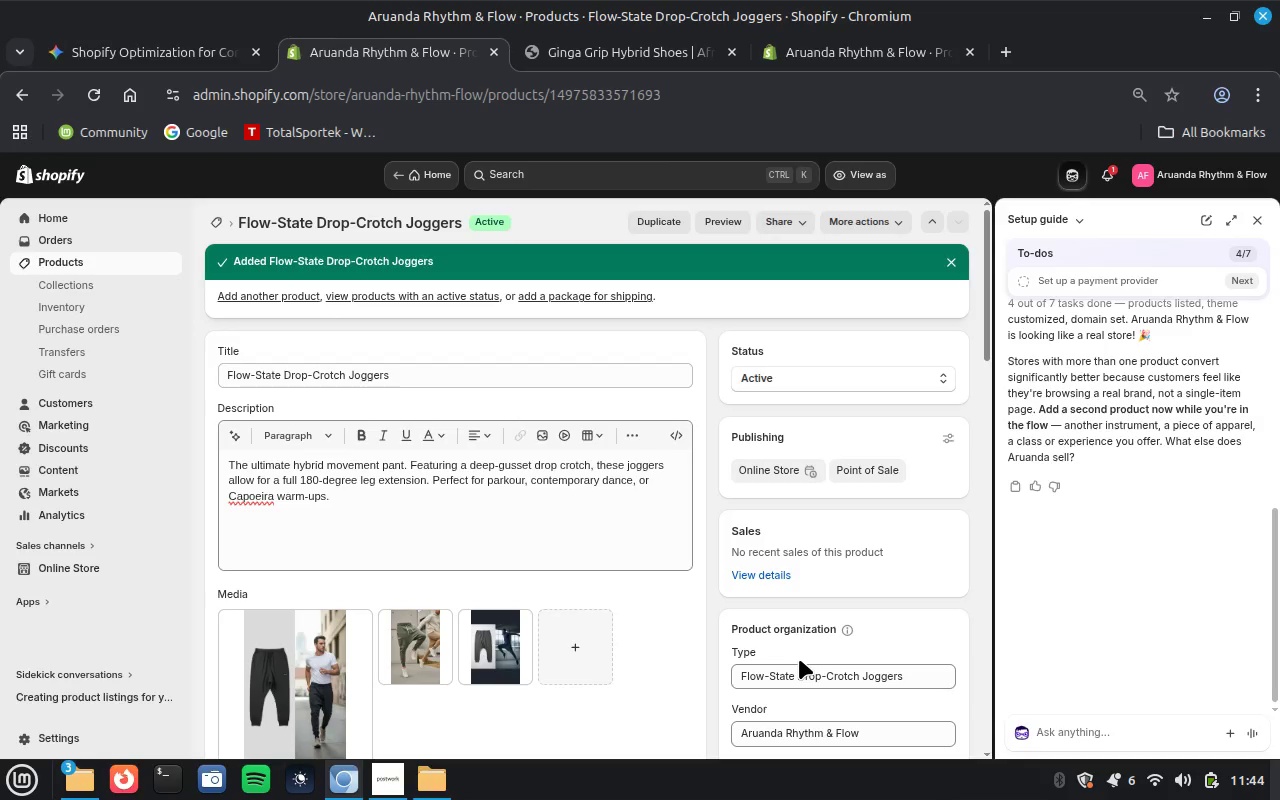 
scroll: coordinate [799, 659], scroll_direction: down, amount: 3.0
 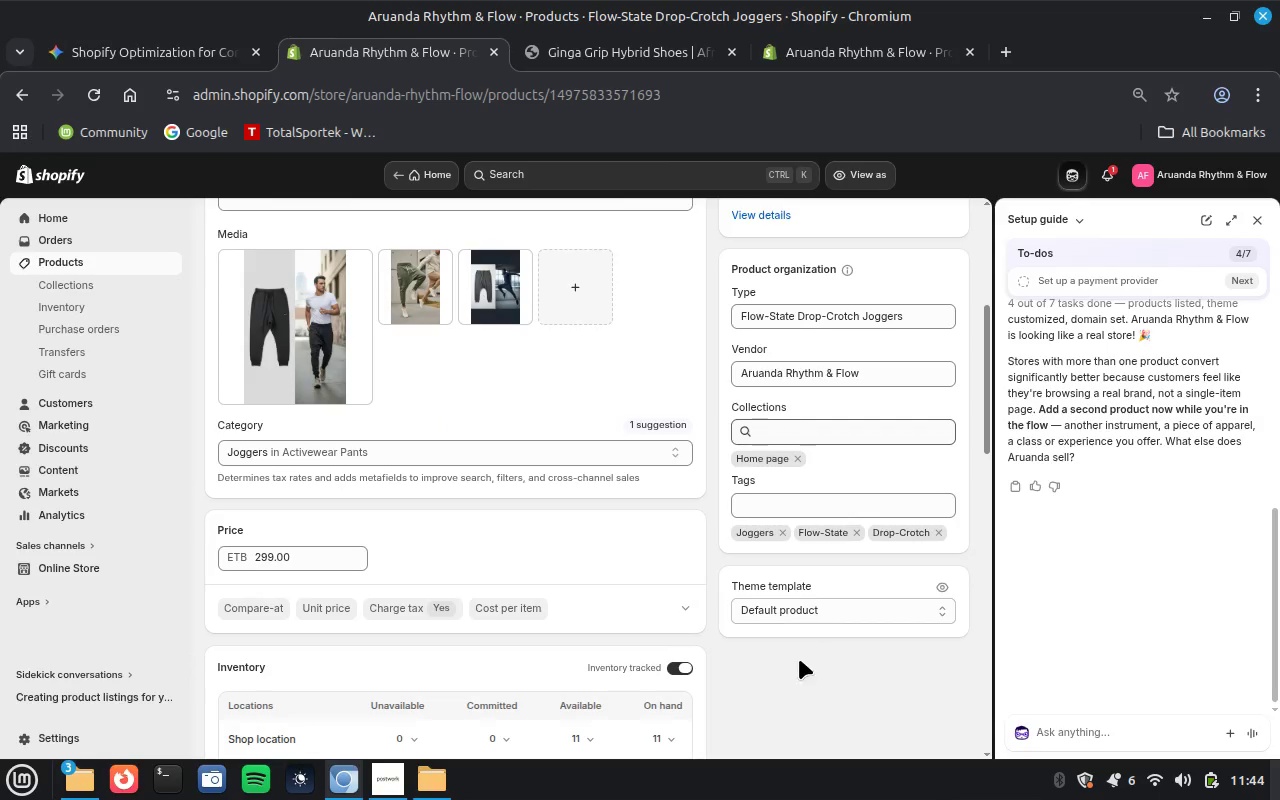 
scroll: coordinate [801, 659], scroll_direction: up, amount: 5.0
 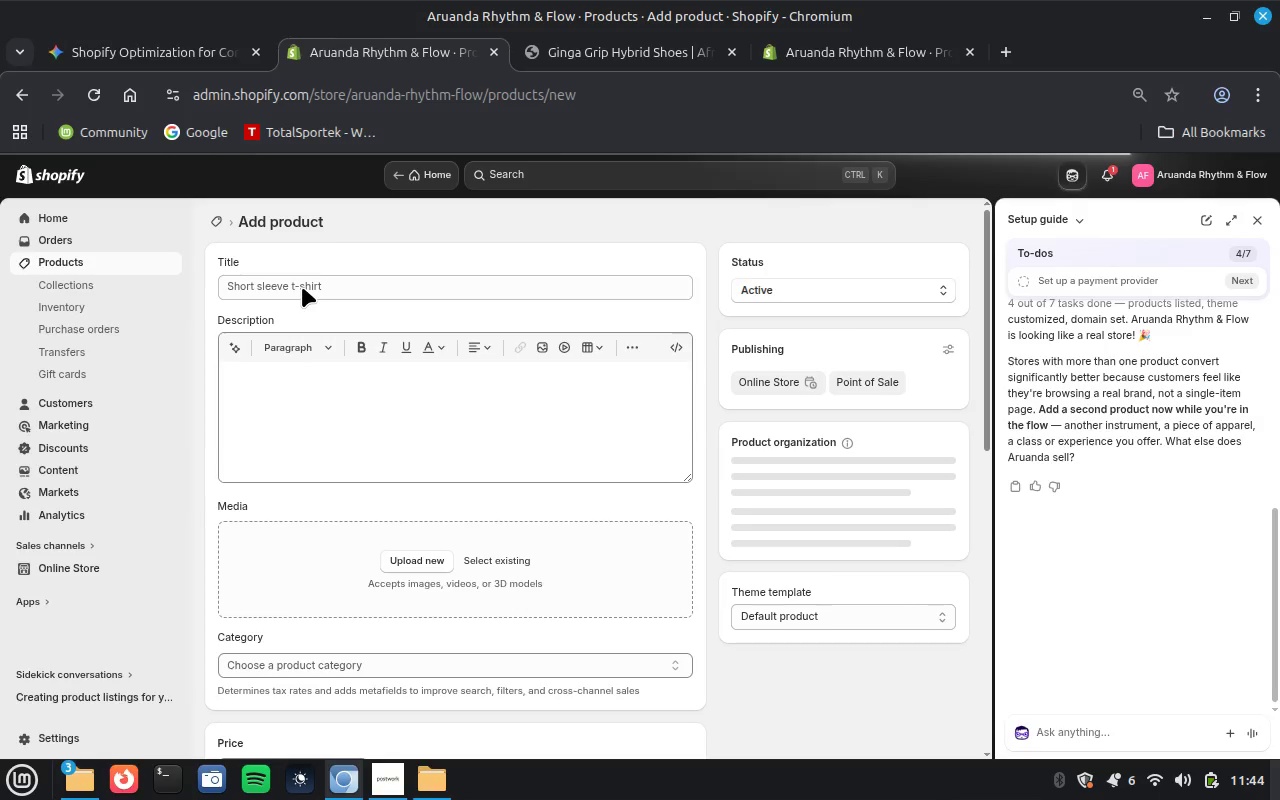 
wait(30.23)
 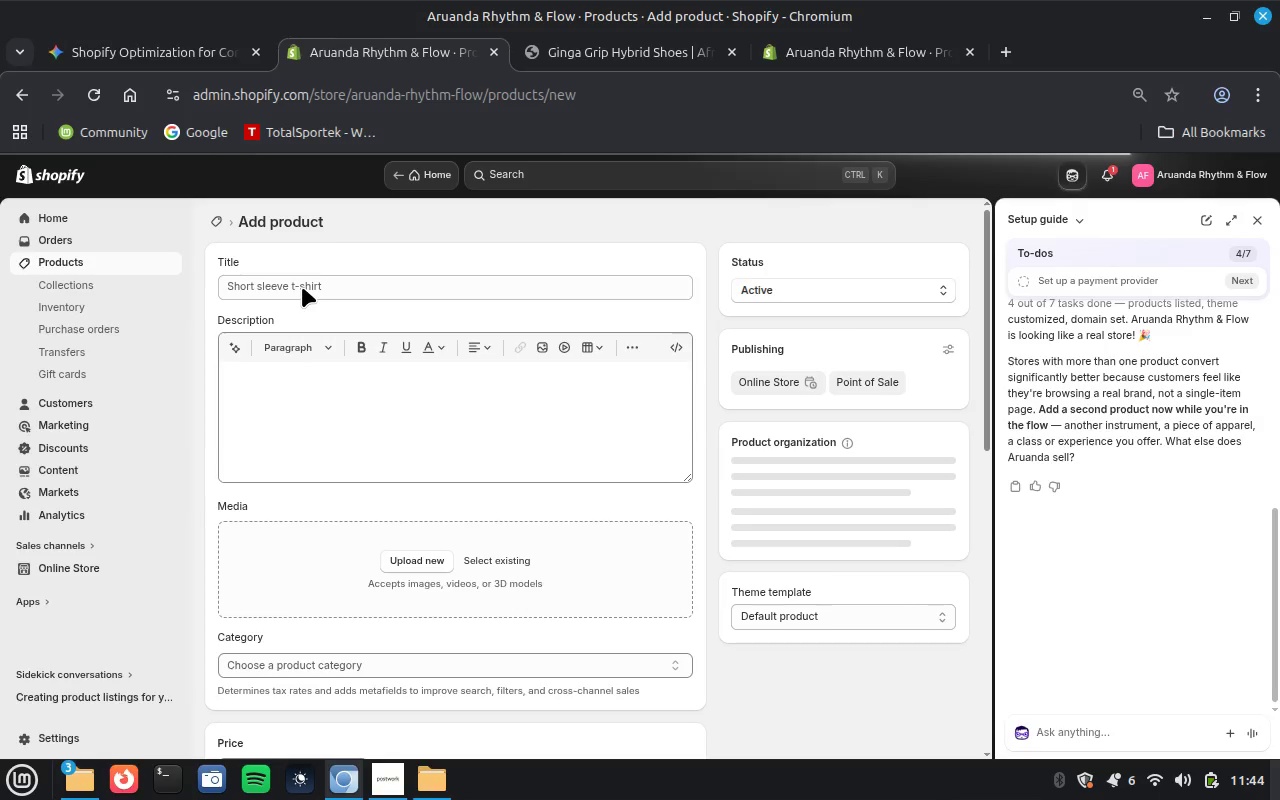 
left_click([150, 46])
 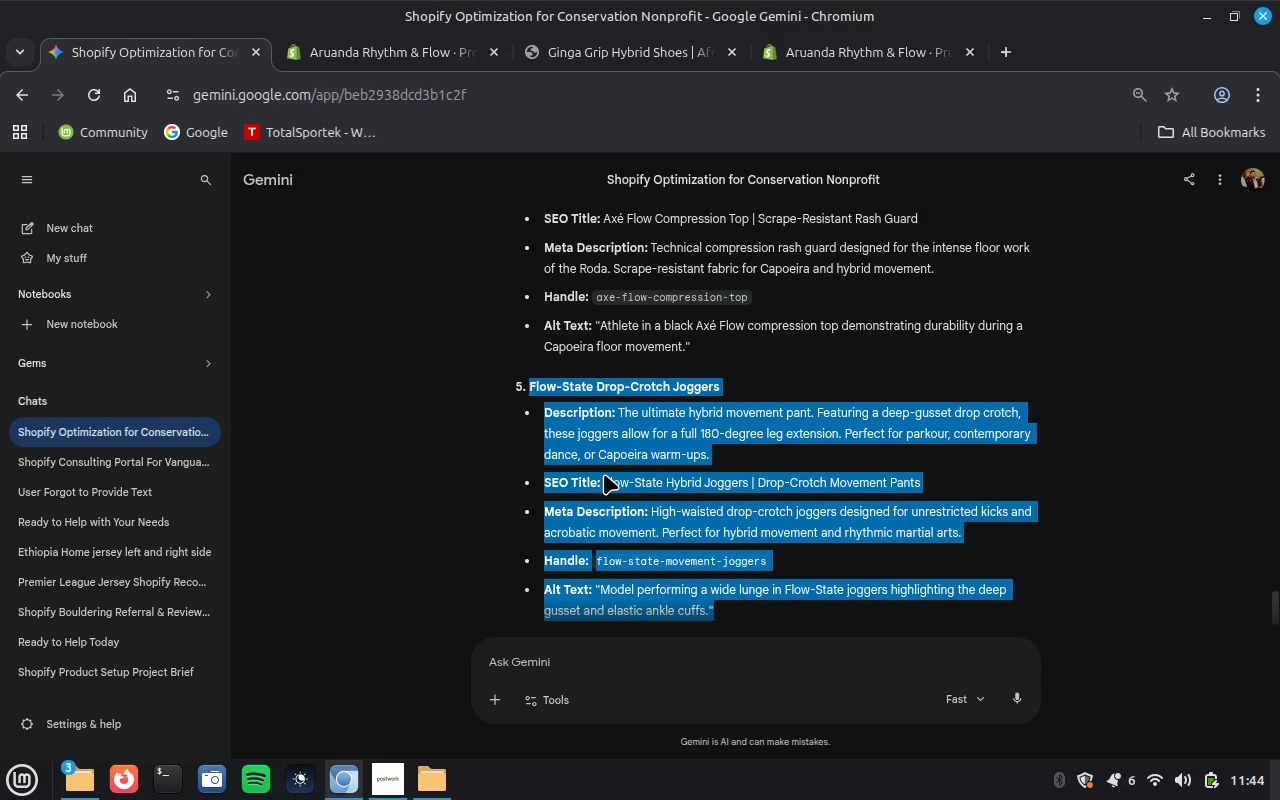 
wait(6.16)
 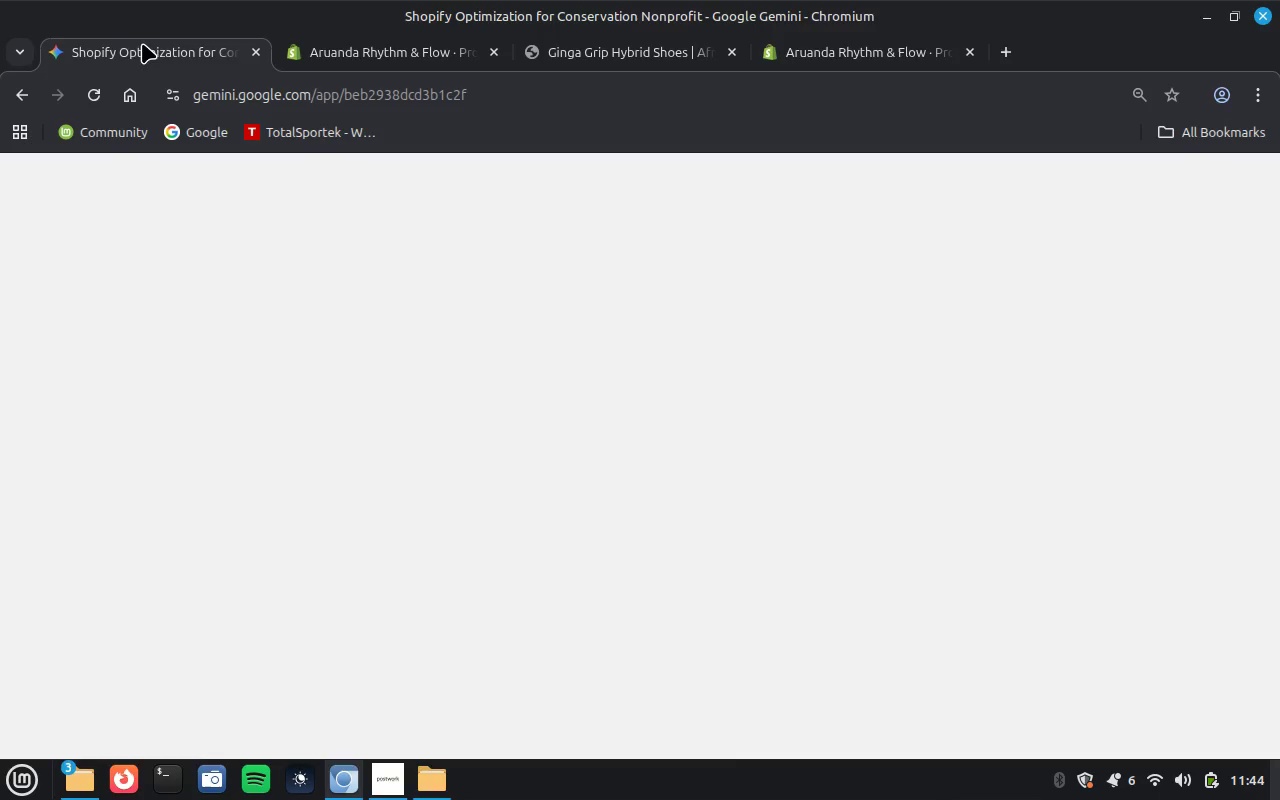 
scroll: coordinate [697, 512], scroll_direction: down, amount: 1.0
 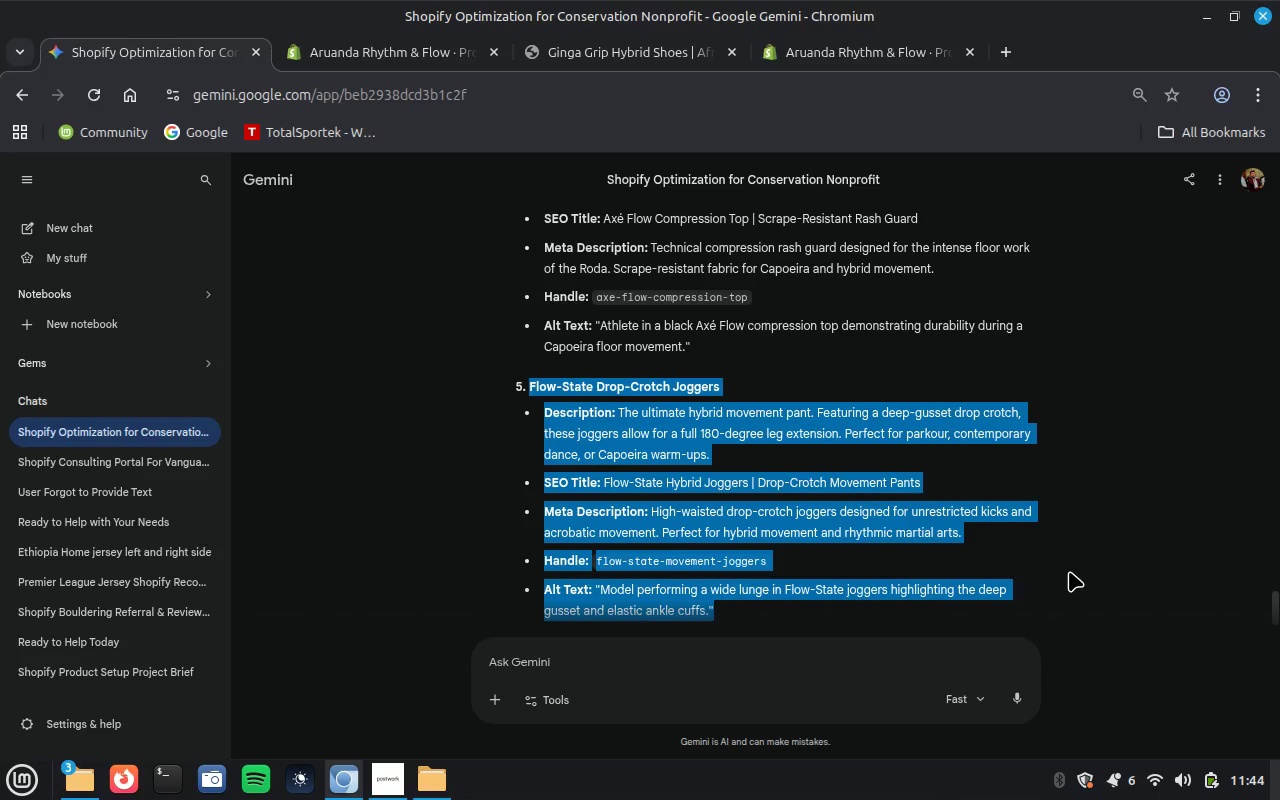 
left_click([1022, 548])
 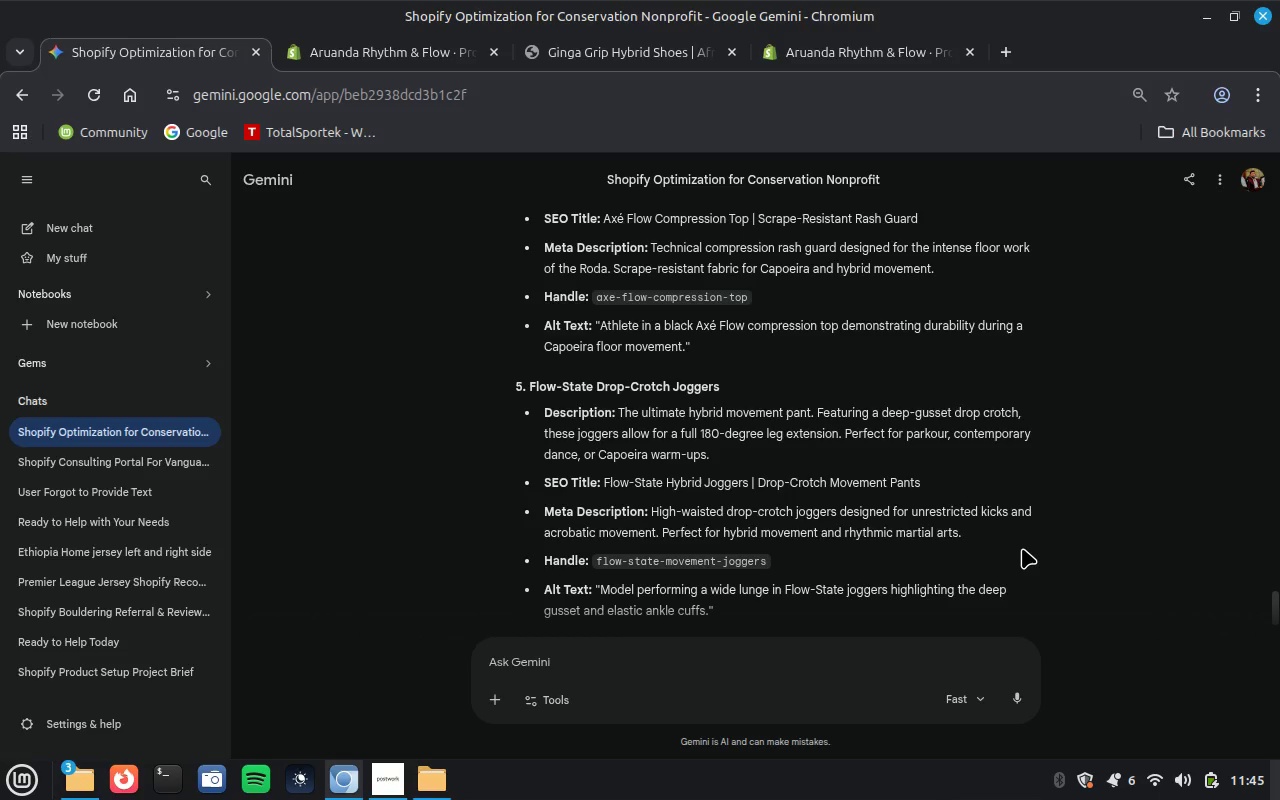 
scroll: coordinate [1022, 548], scroll_direction: down, amount: 3.0
 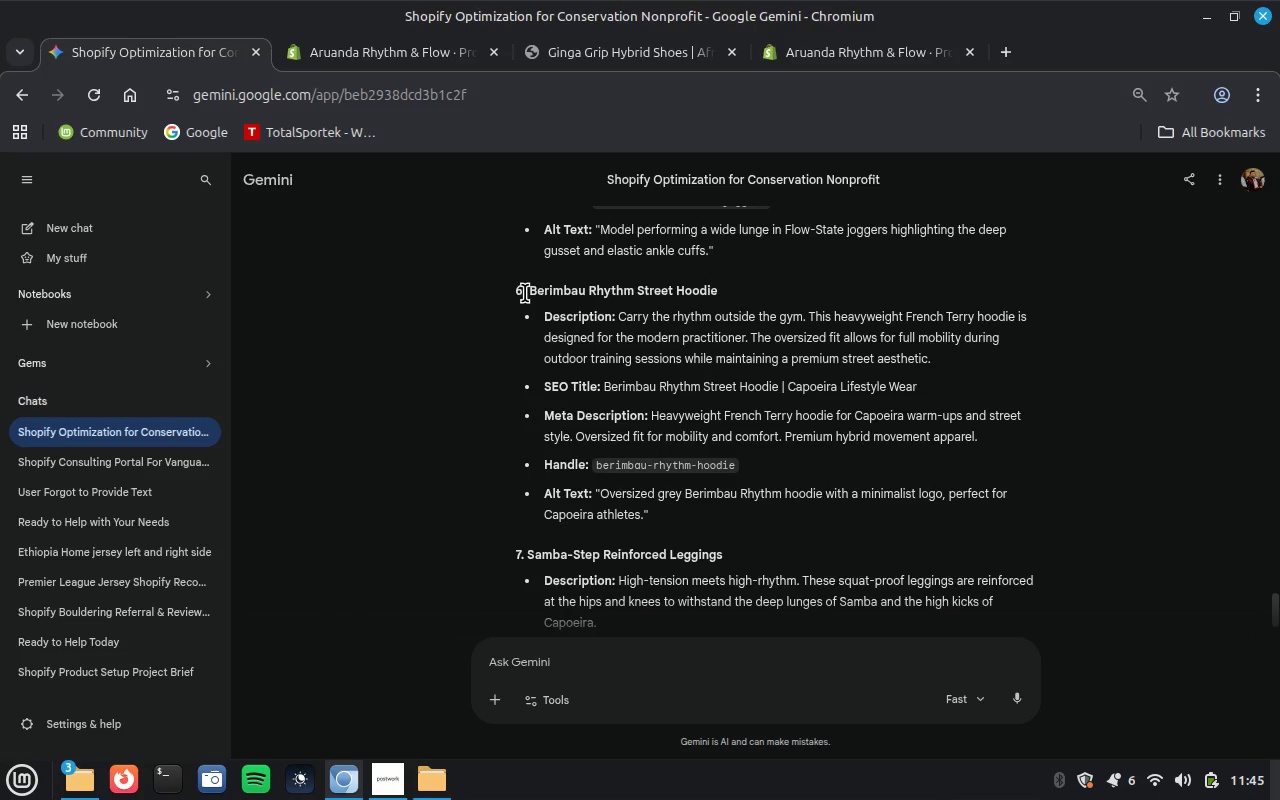 
left_click_drag(start_coordinate=[529, 285], to_coordinate=[767, 515])
 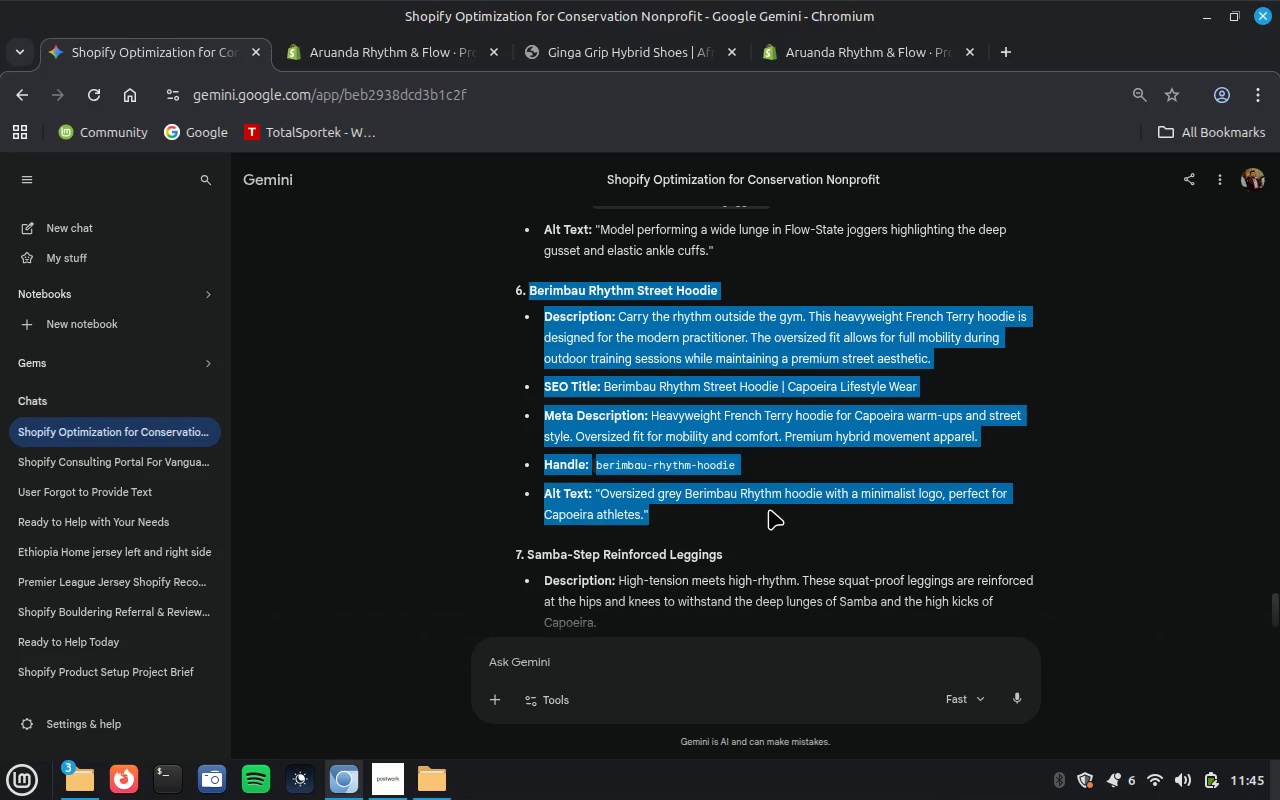 
wait(11.84)
 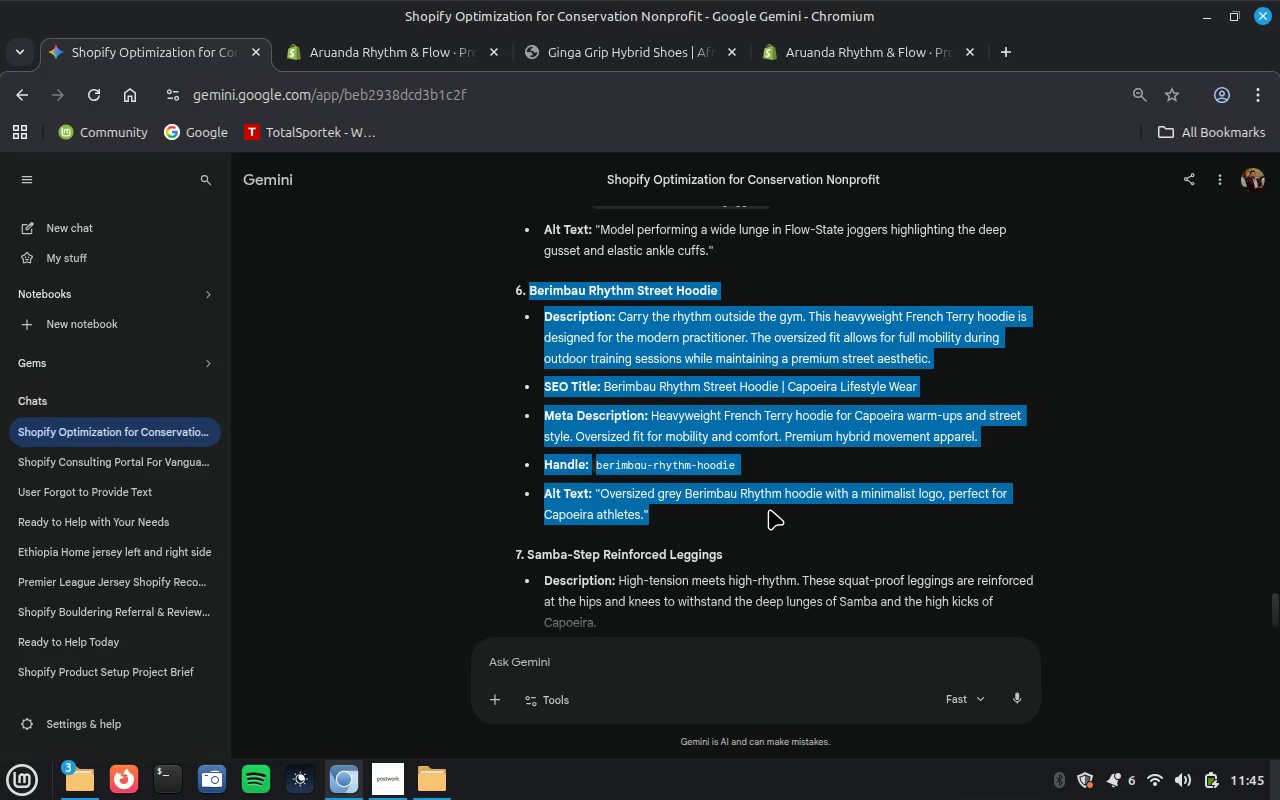 
mouse_move([707, 454])
 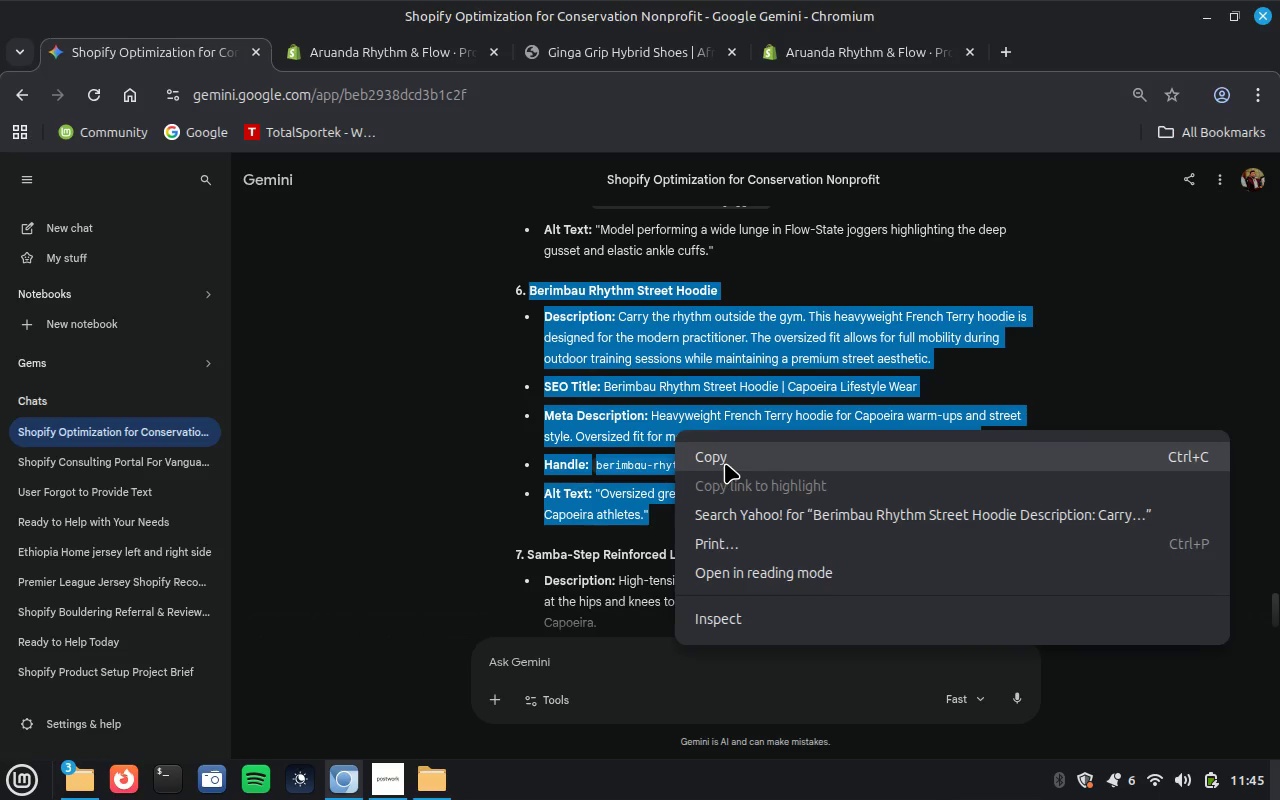 
left_click([725, 463])
 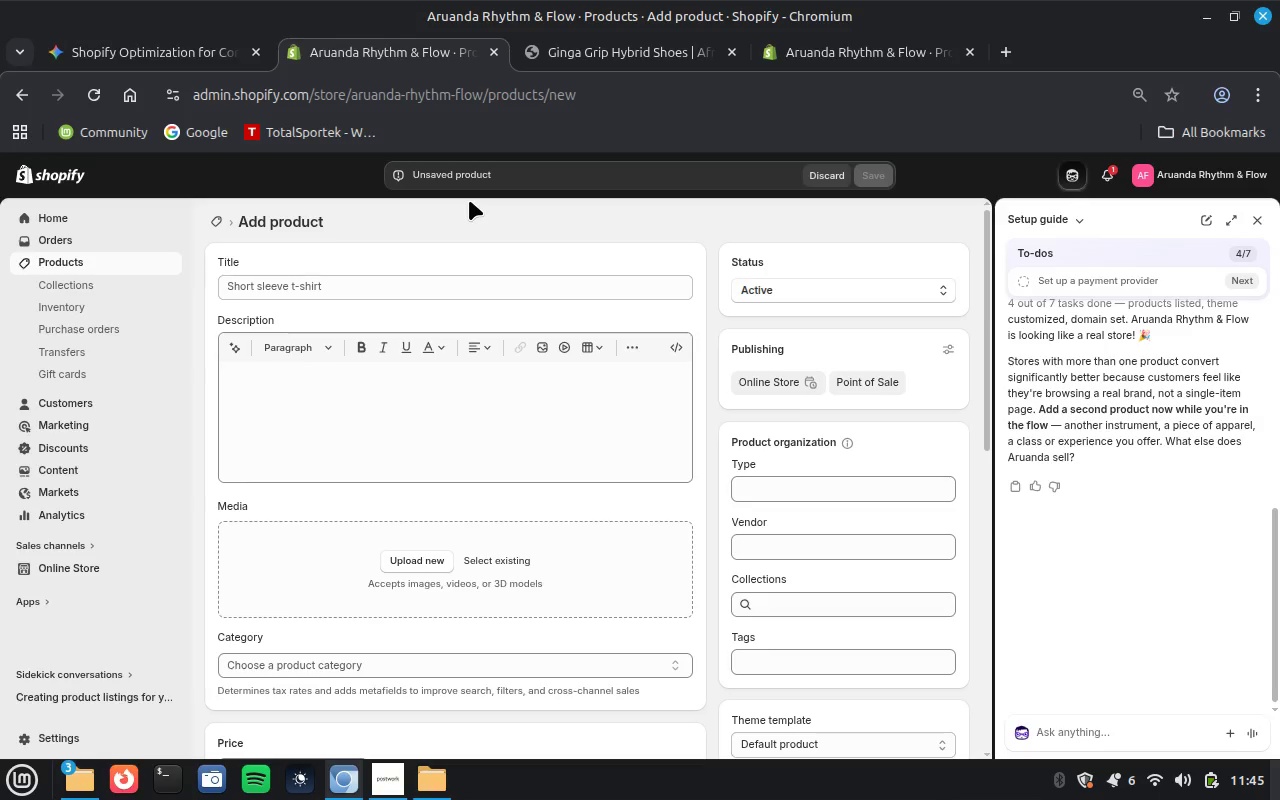 
left_click([484, 424])
 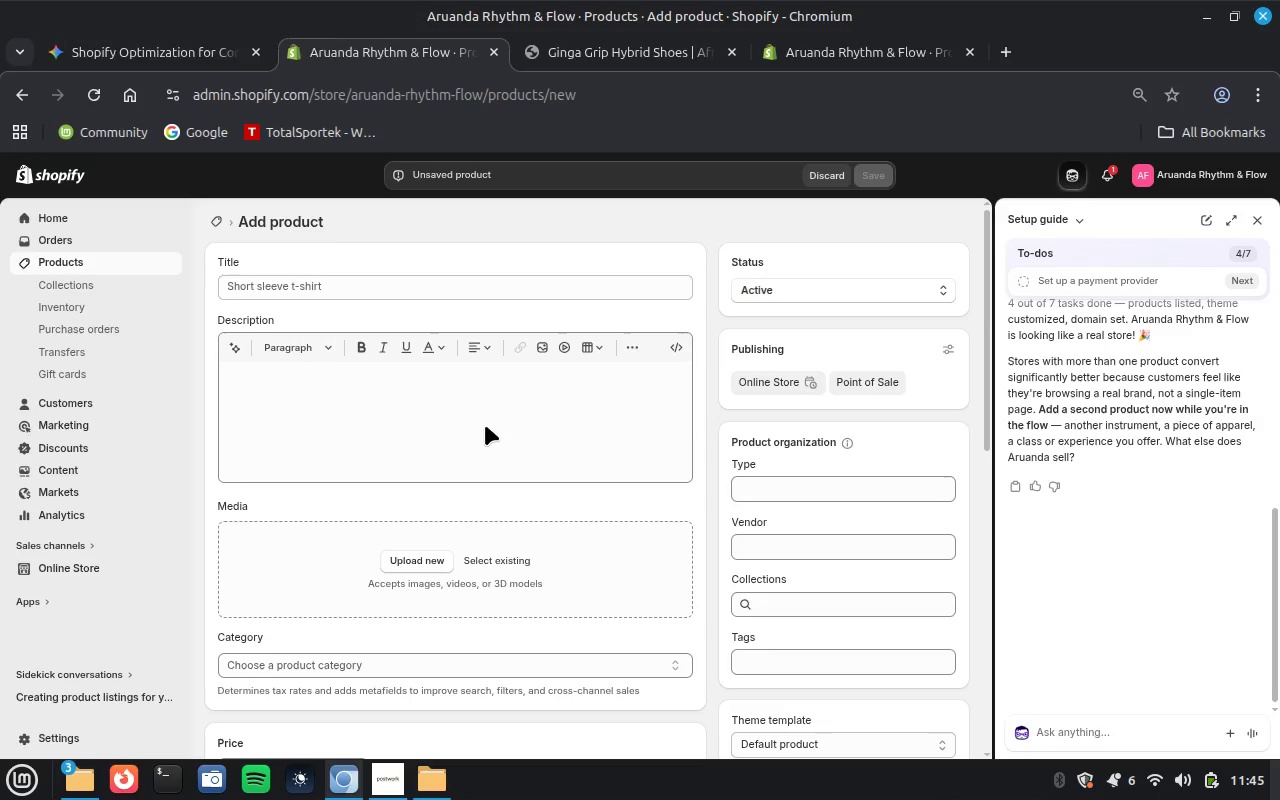 
right_click([485, 425])
 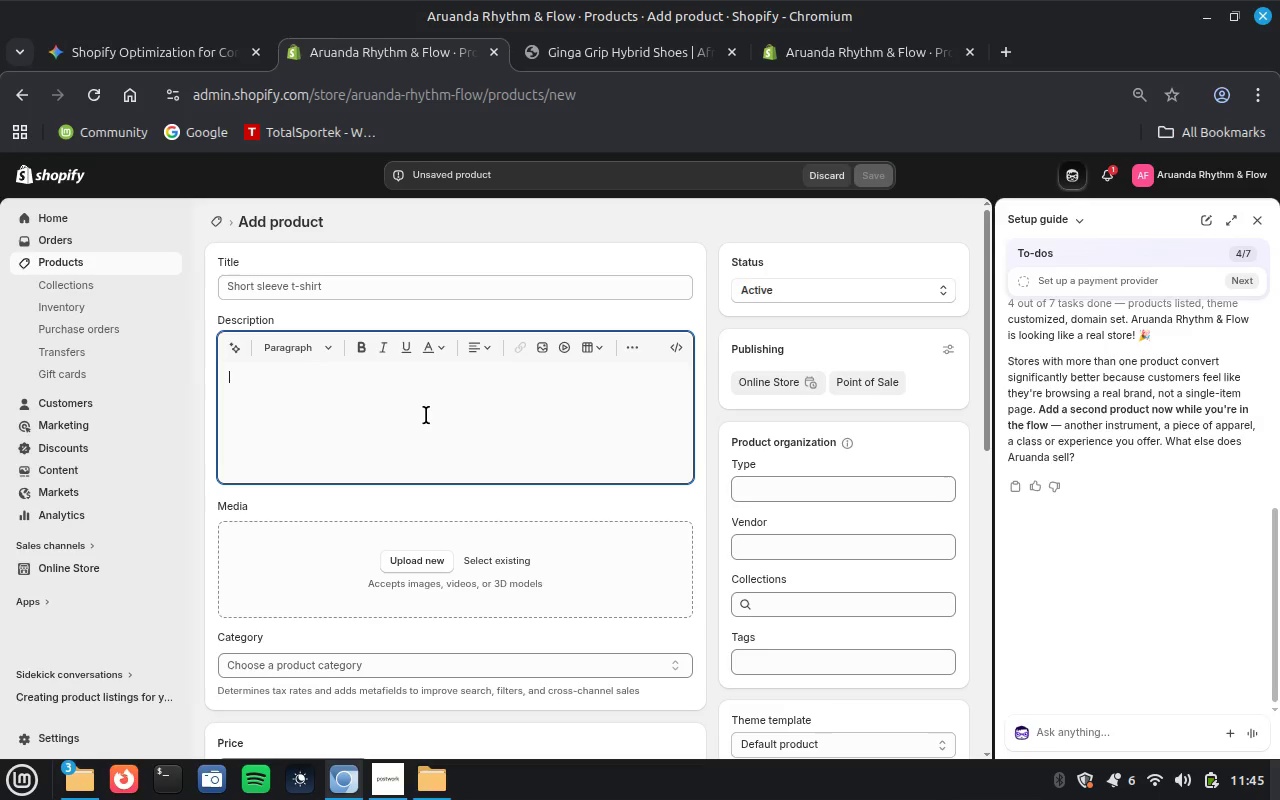 
key(Control+V)
 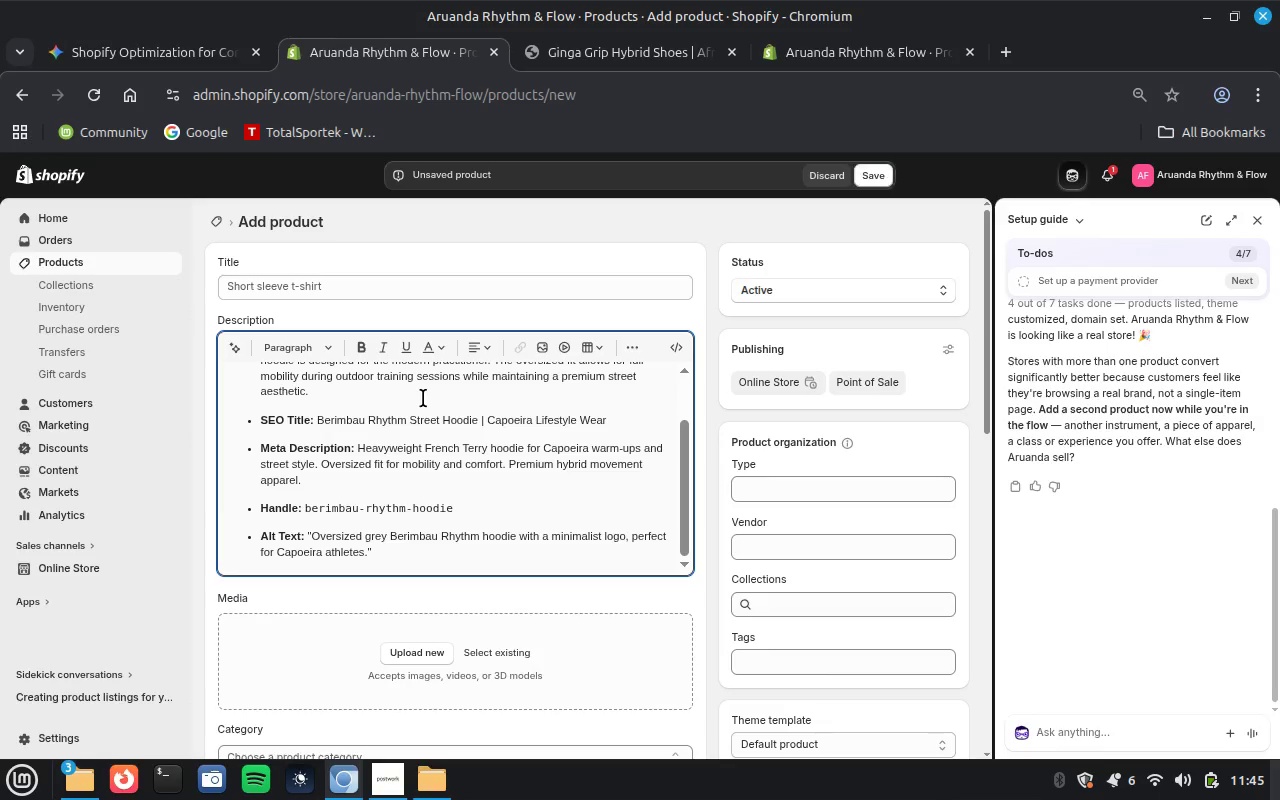 
scroll: coordinate [424, 397], scroll_direction: up, amount: 5.0
 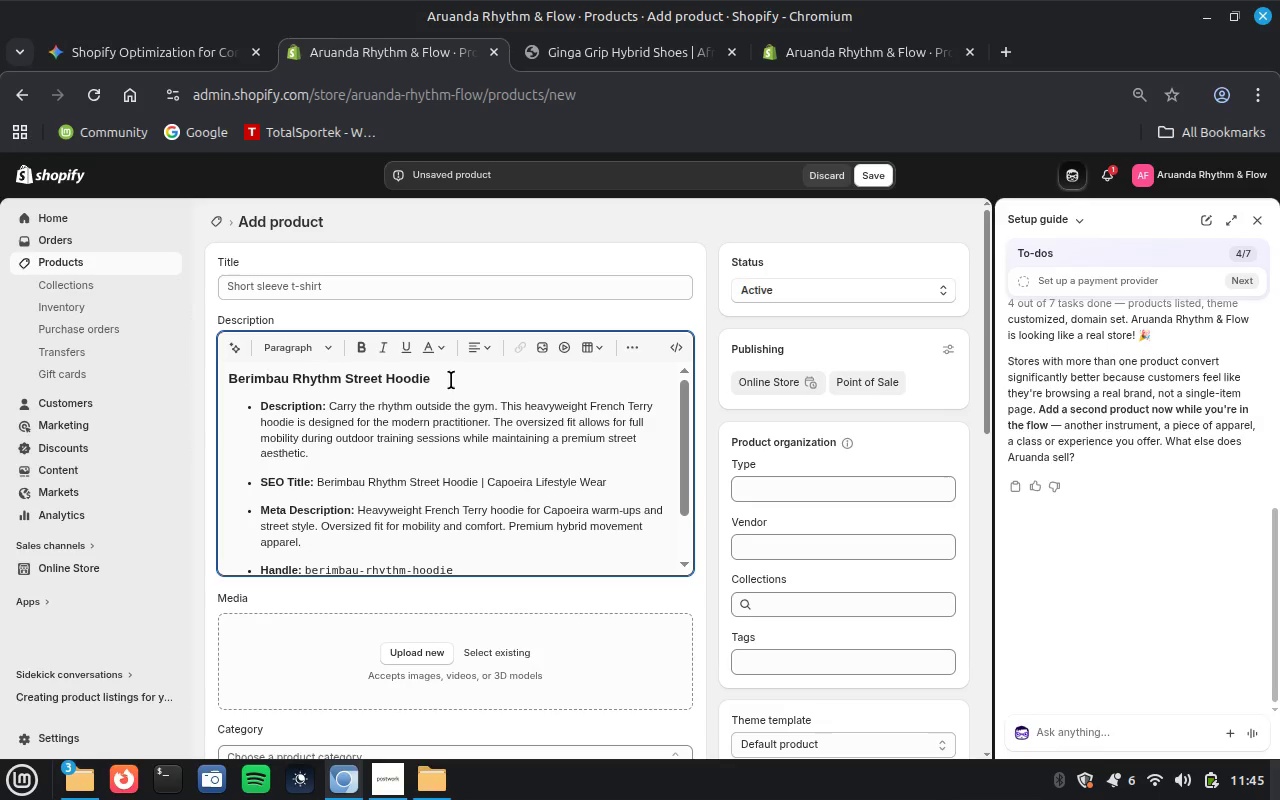 
left_click([451, 380])
 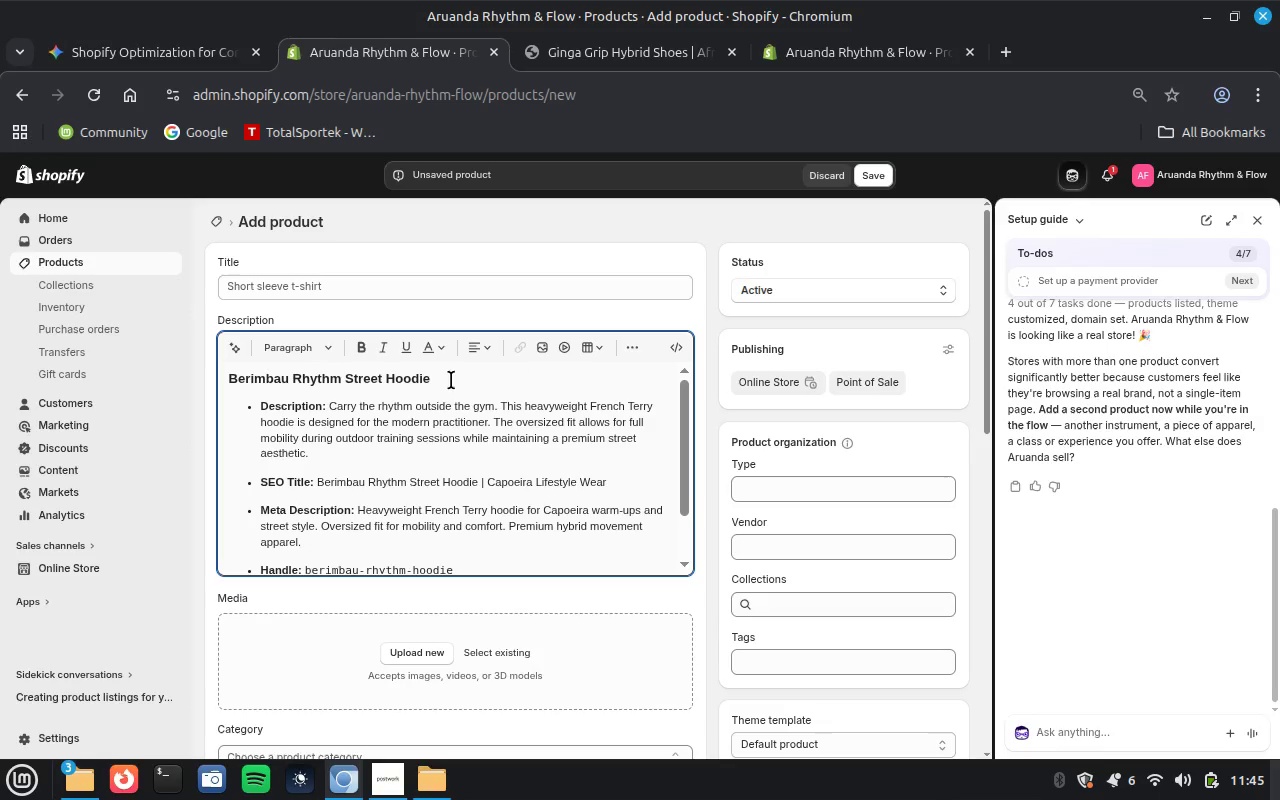 
left_click([451, 380])
 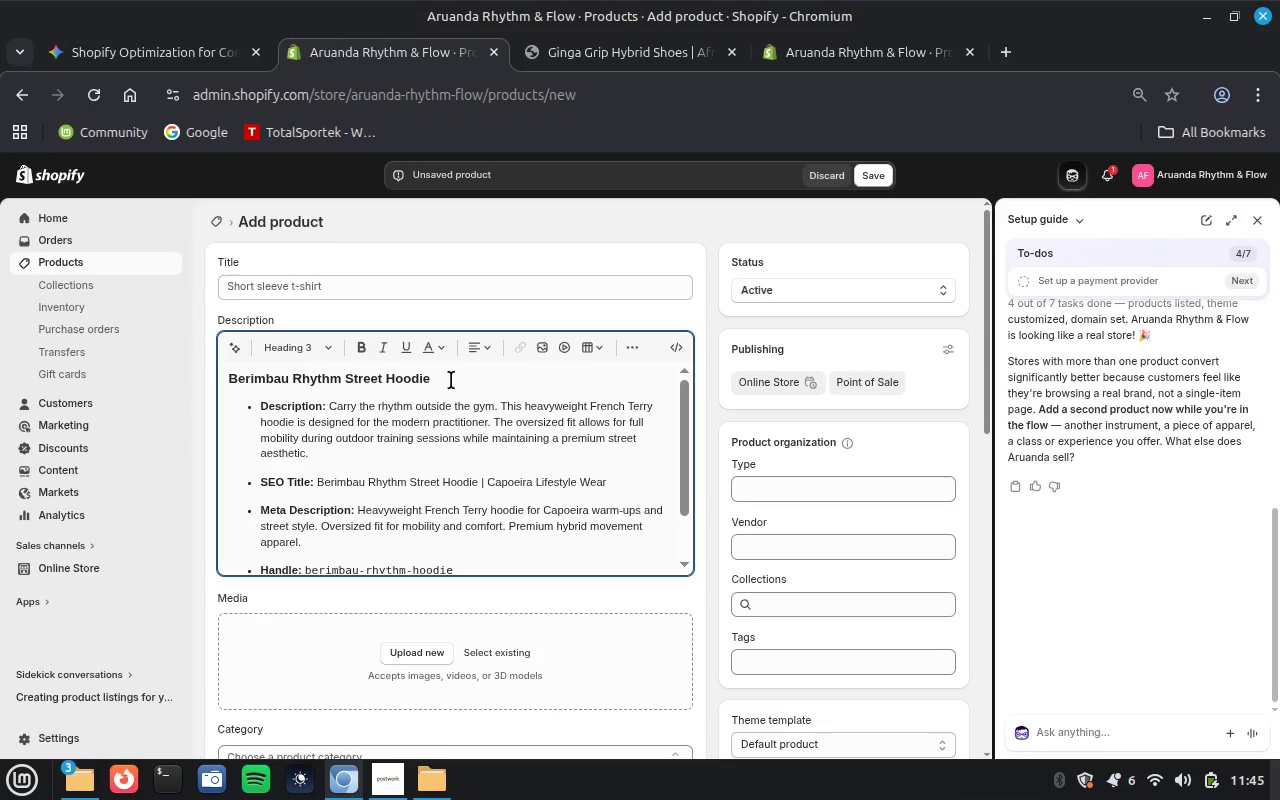 
left_click([451, 380])
 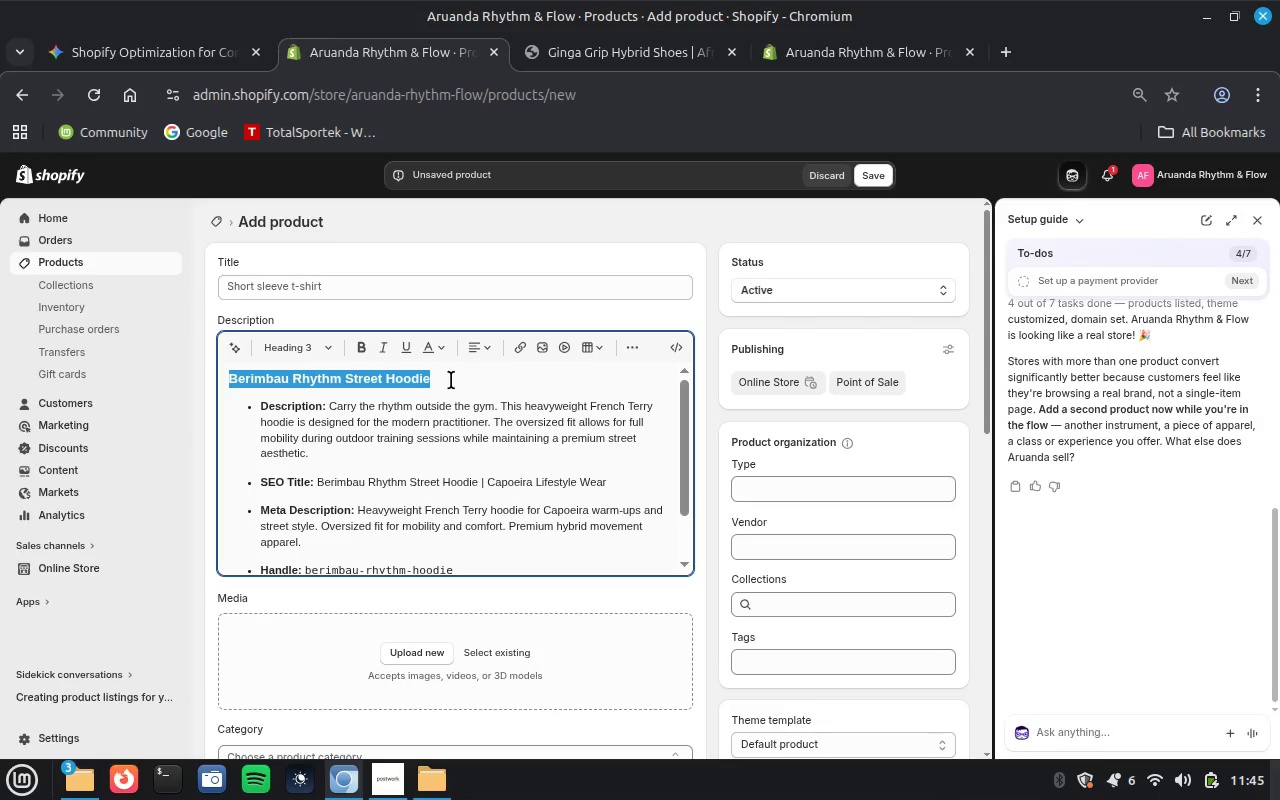 
key(Control+X)
 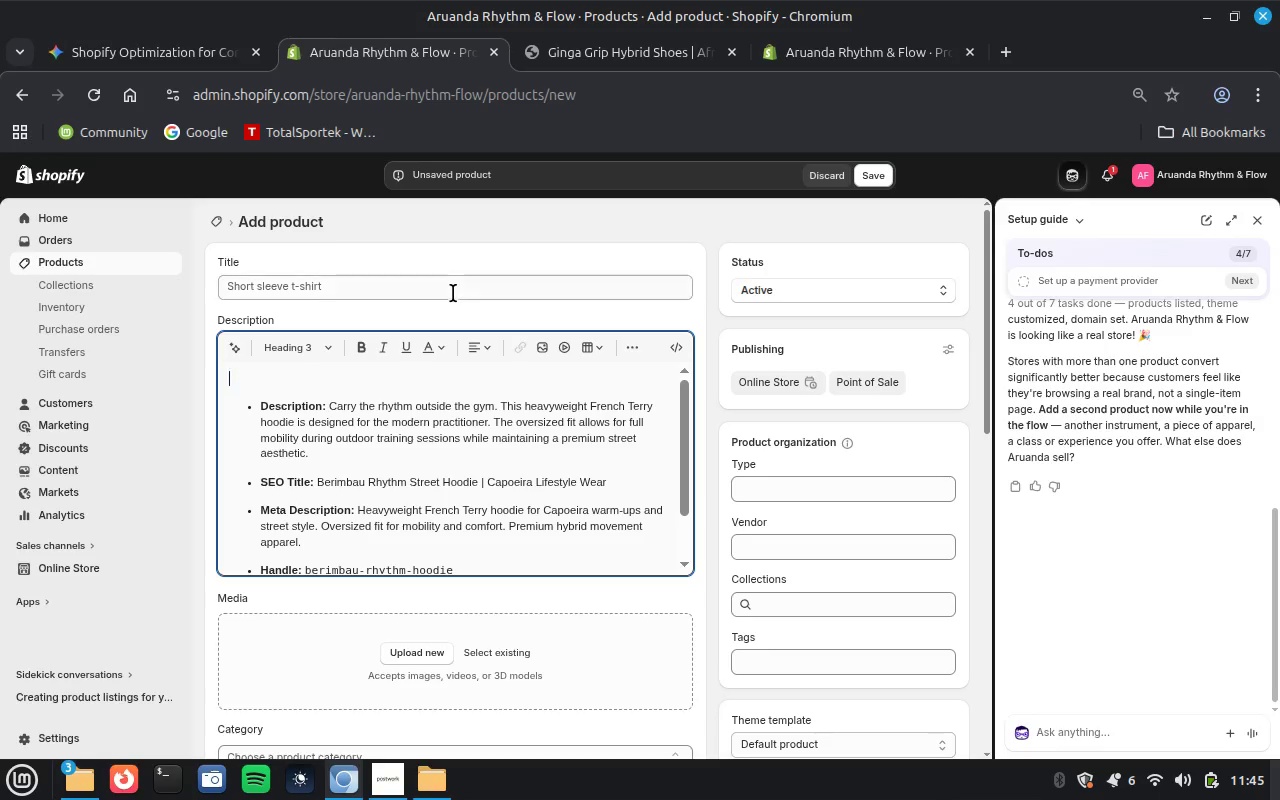 
key(Control+V)
 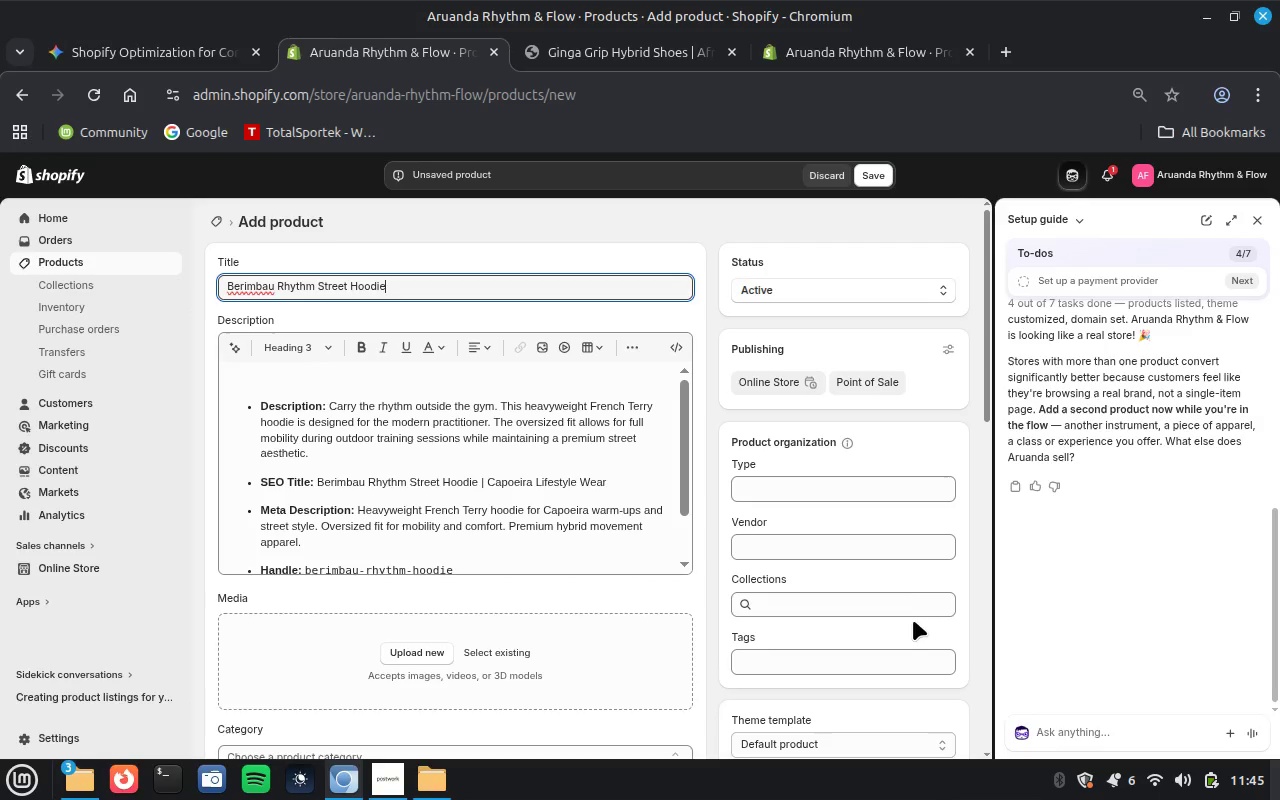 
left_click([849, 498])
 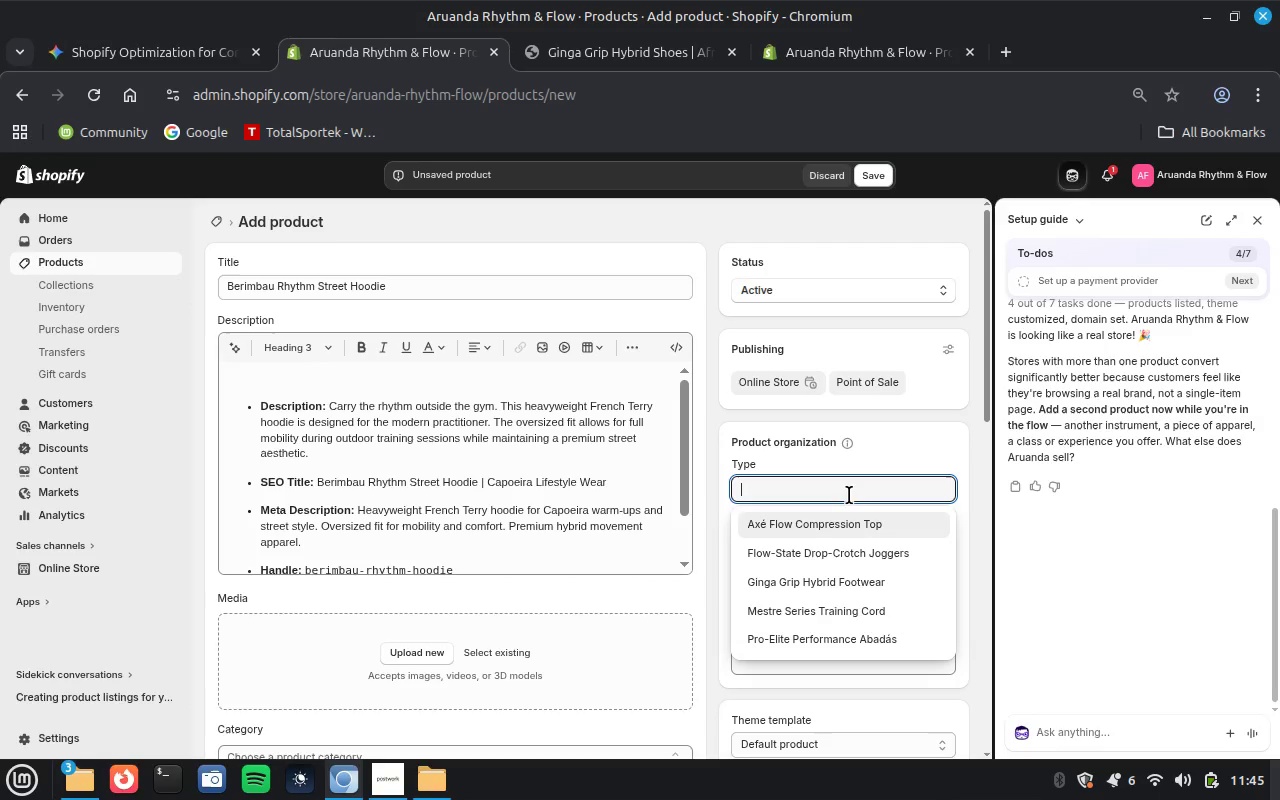 
key(Control+V)
 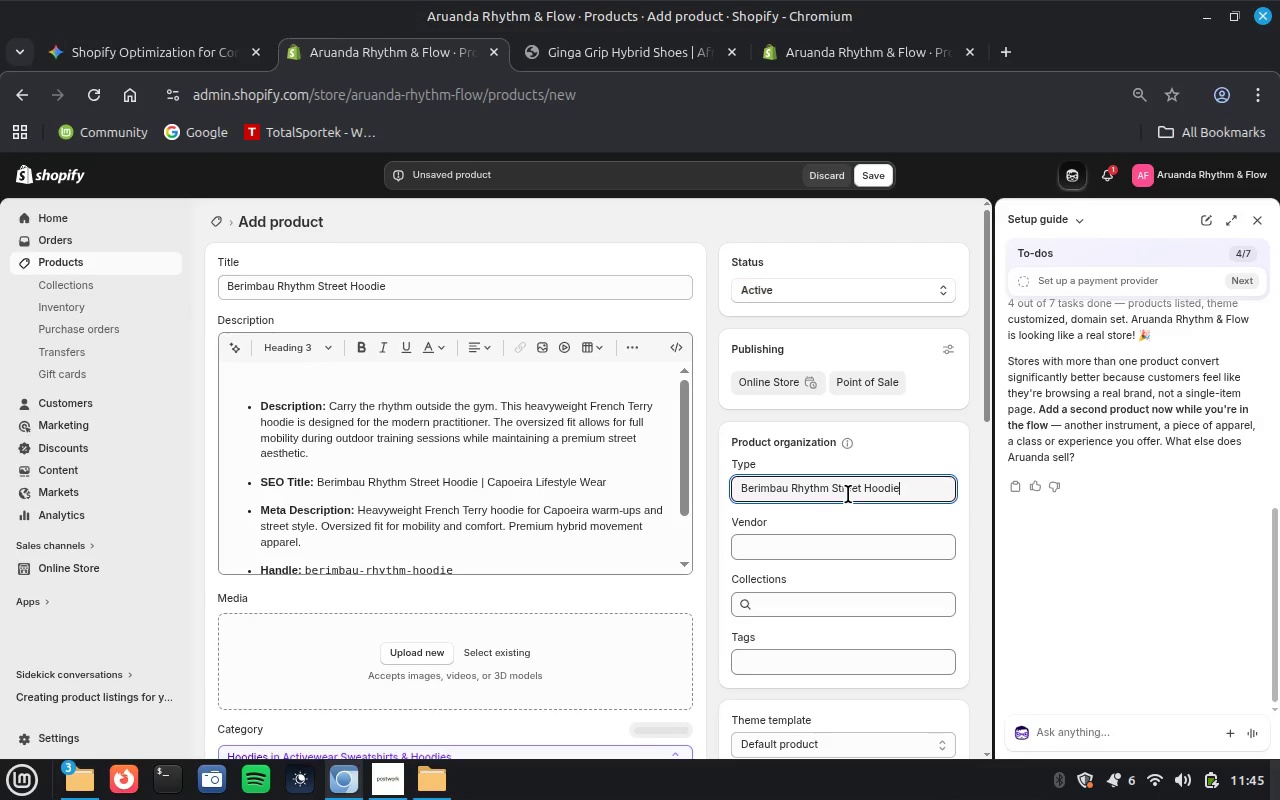 
left_click([806, 543])
 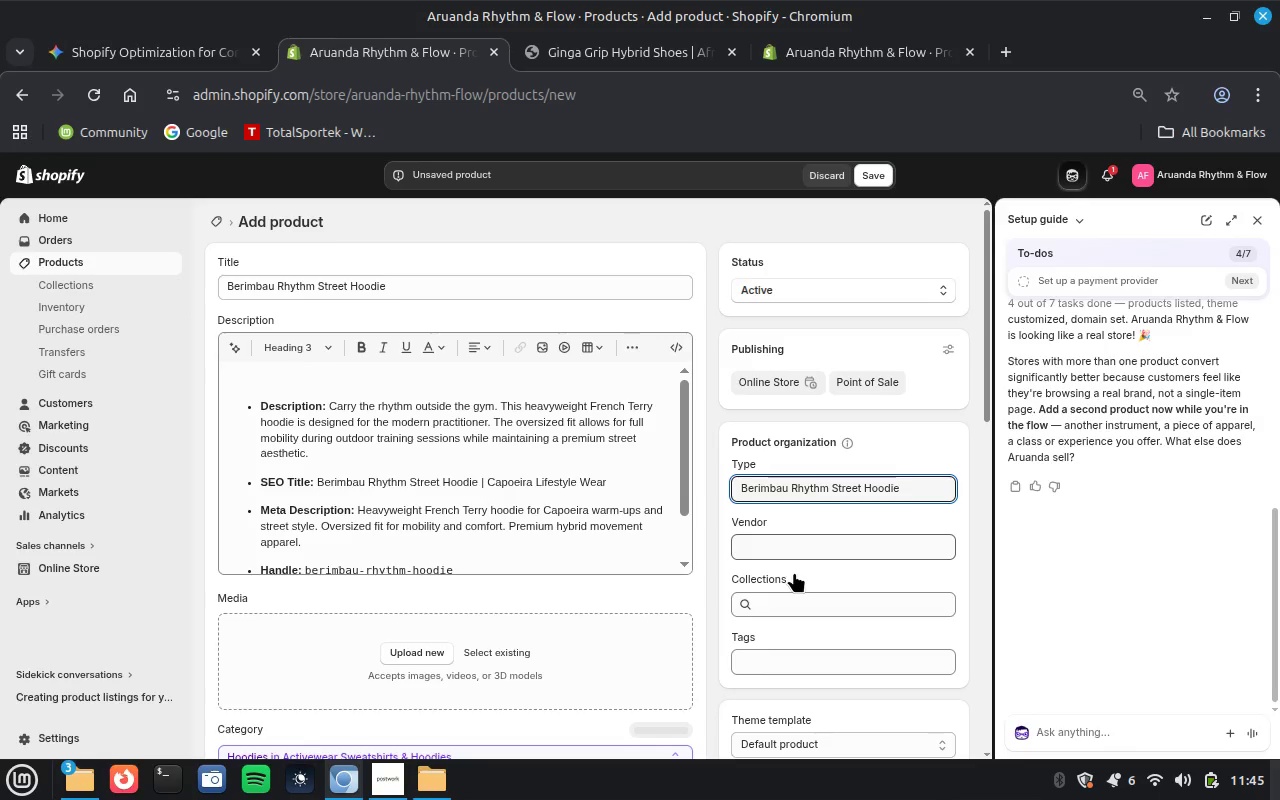 
left_click([794, 572])
 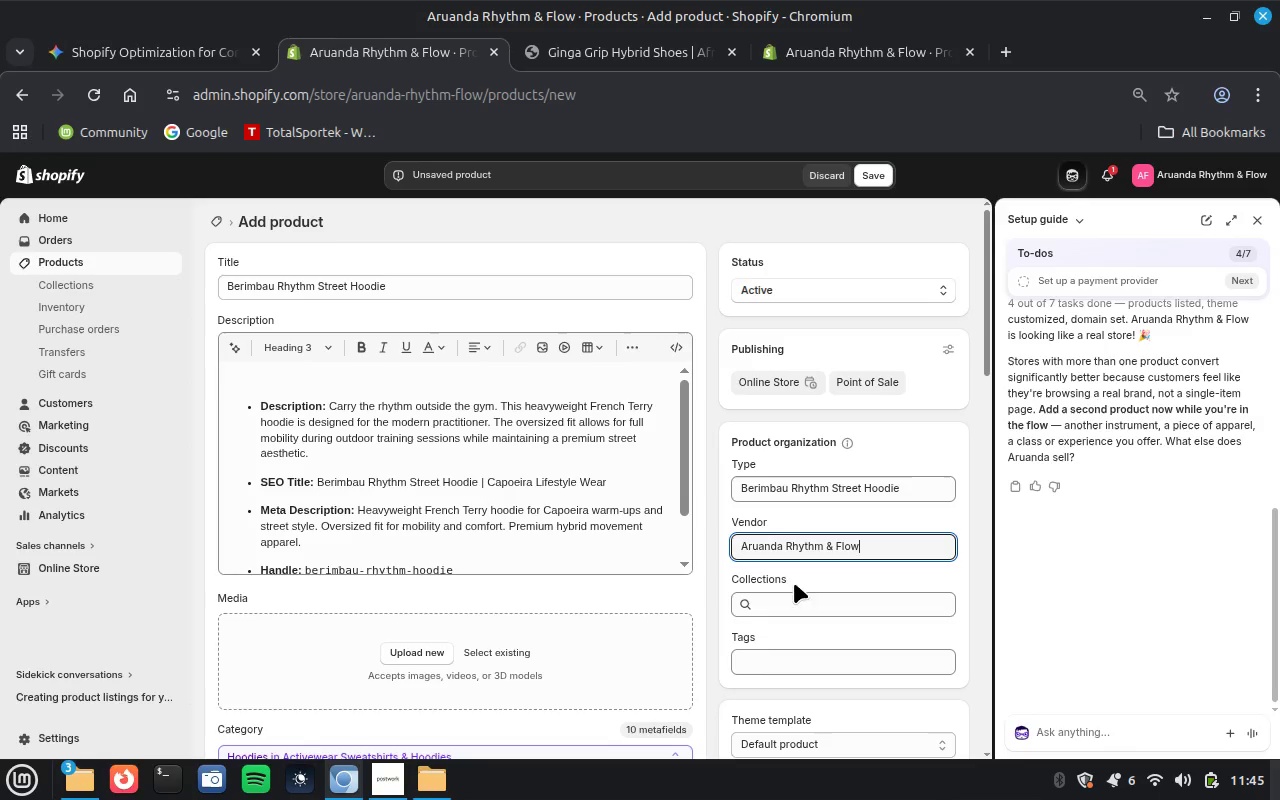 
left_click([788, 598])
 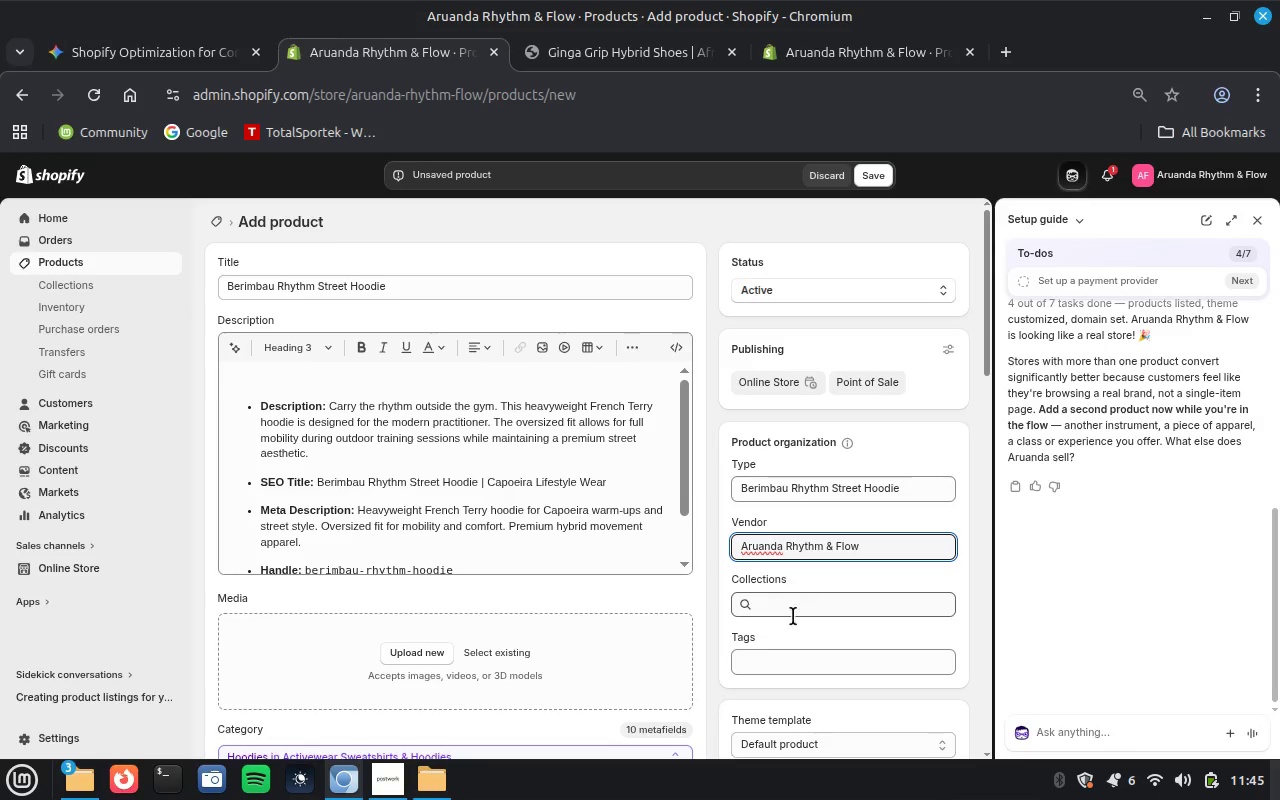 
mouse_move([805, 658])
 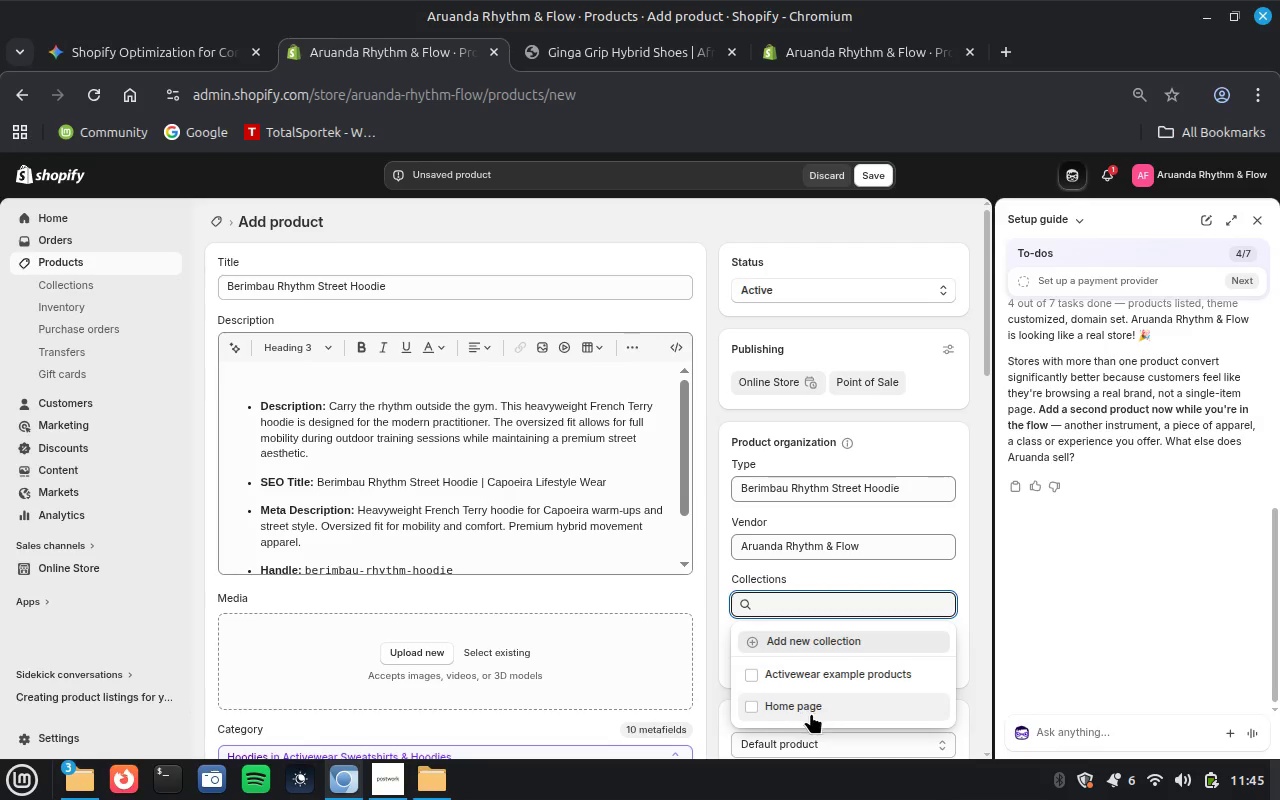 
left_click([811, 713])
 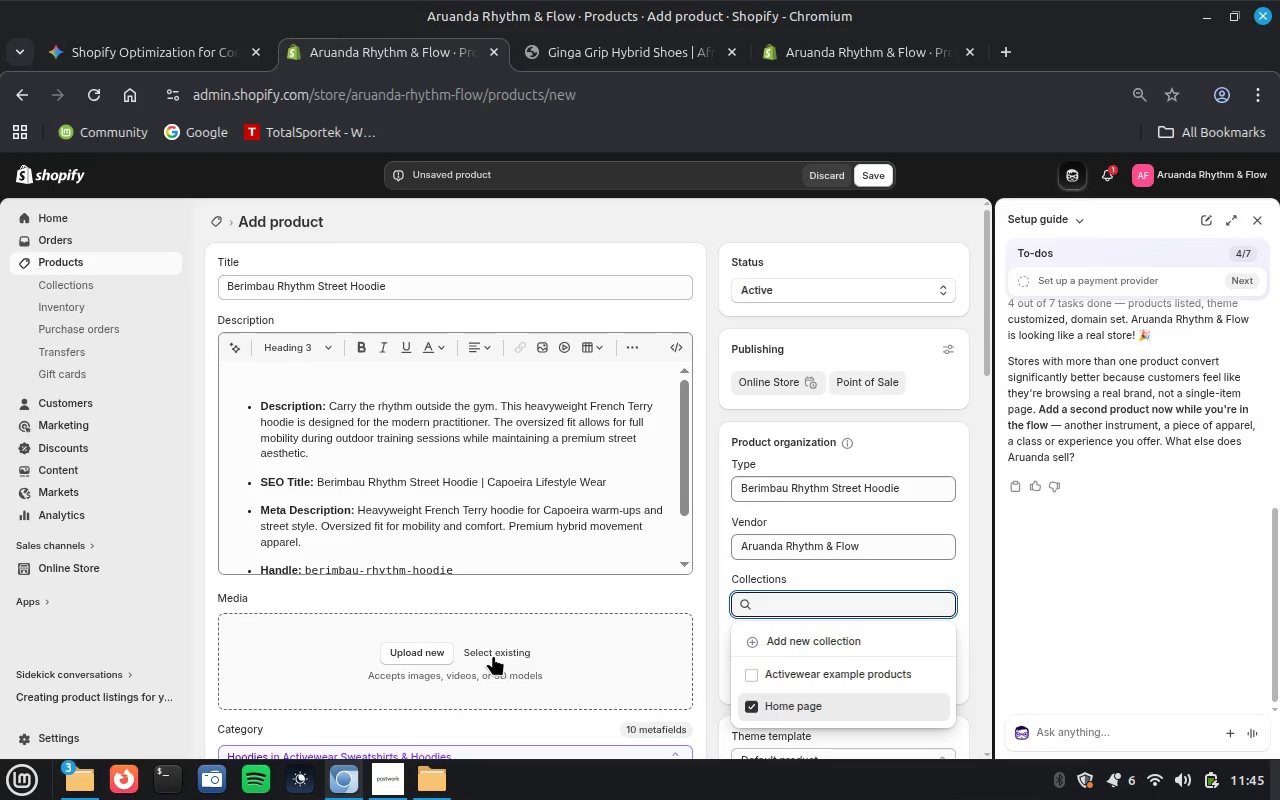 
left_click([494, 645])
 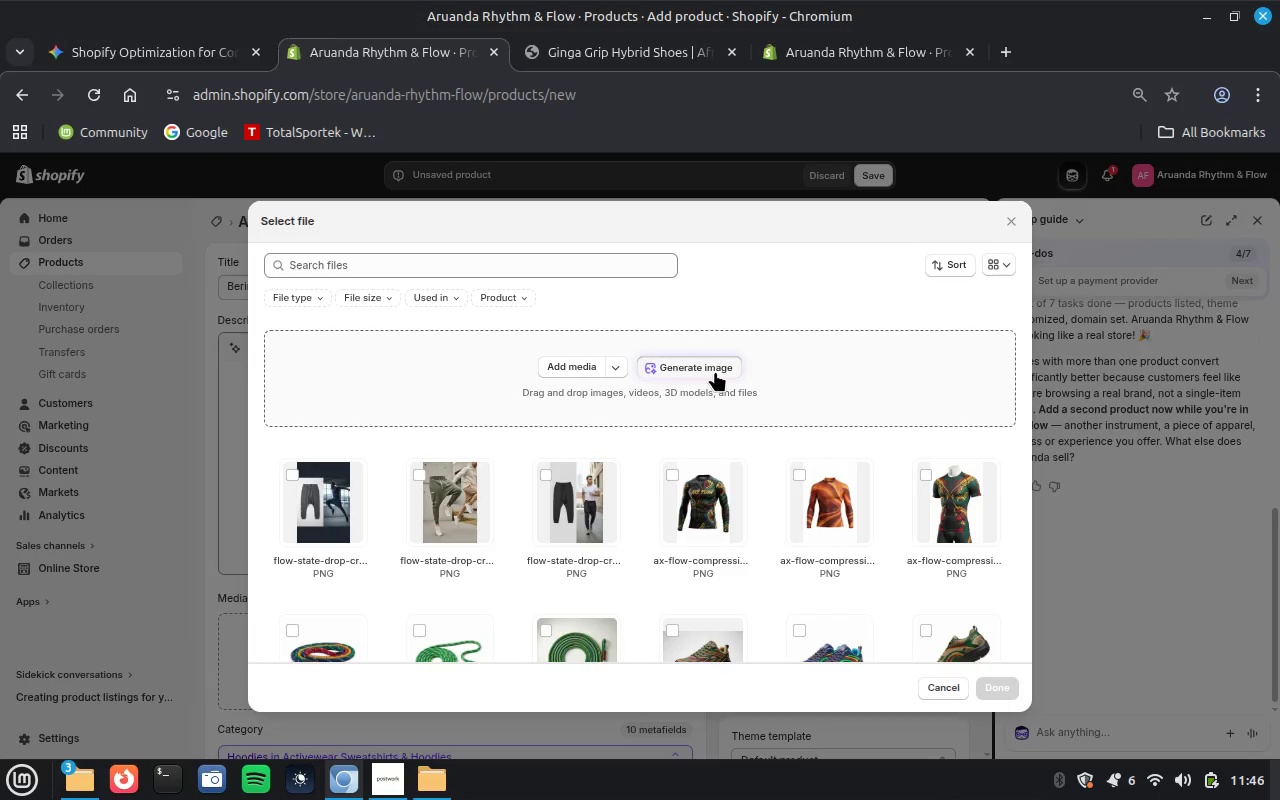 
wait(6.66)
 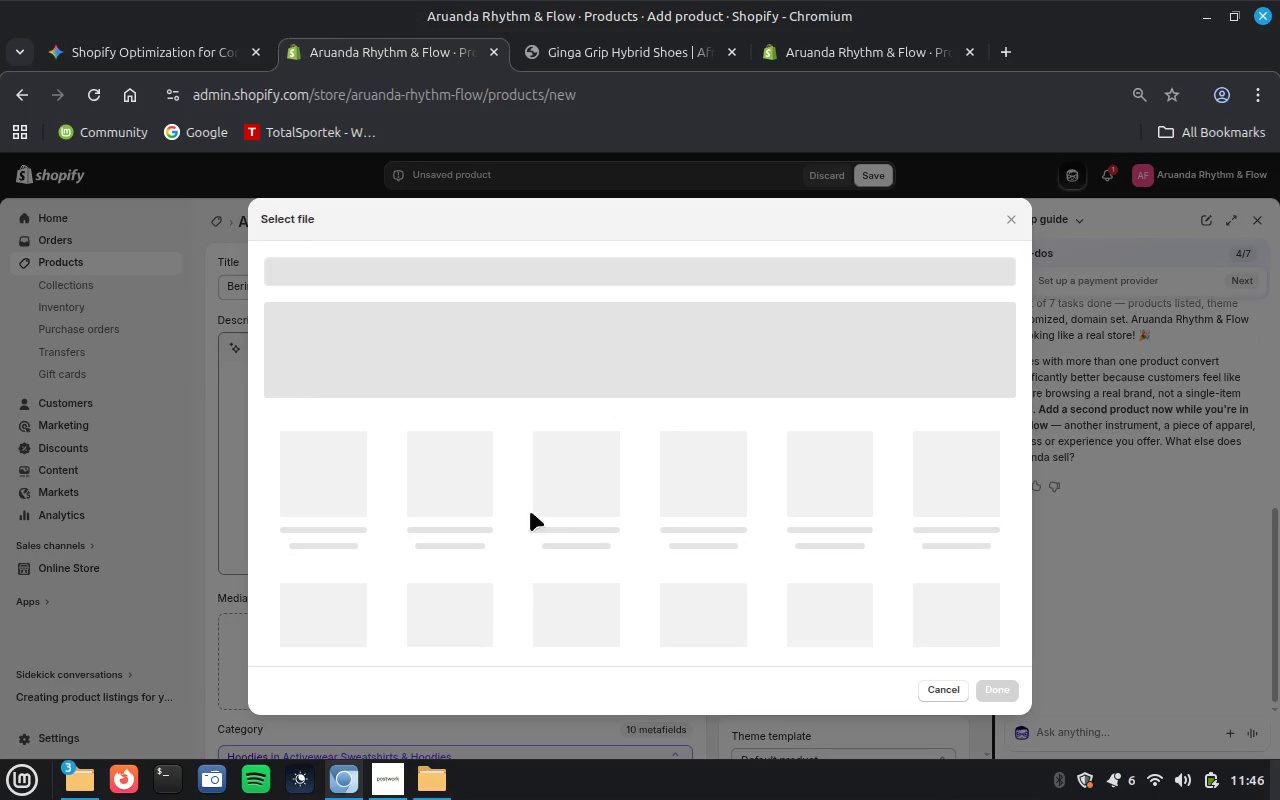 
key(Control+V)
 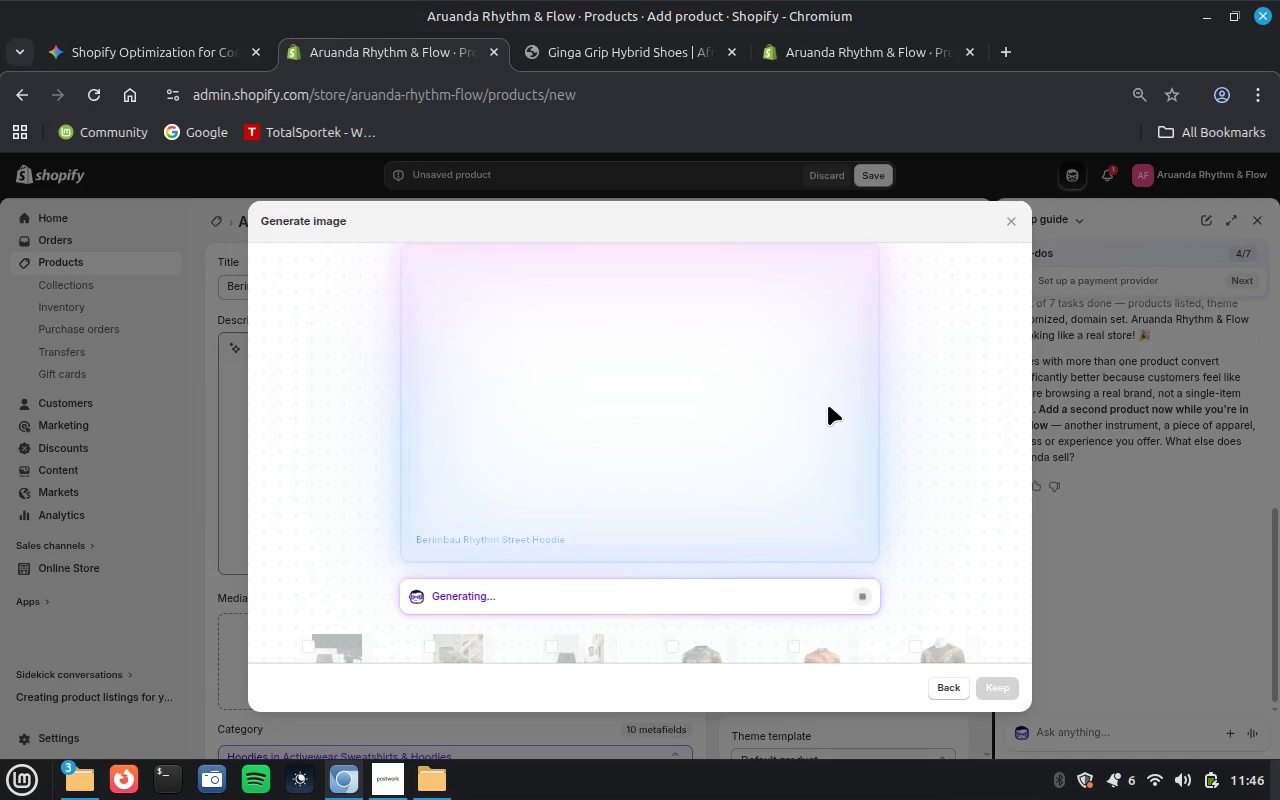 
wait(39.63)
 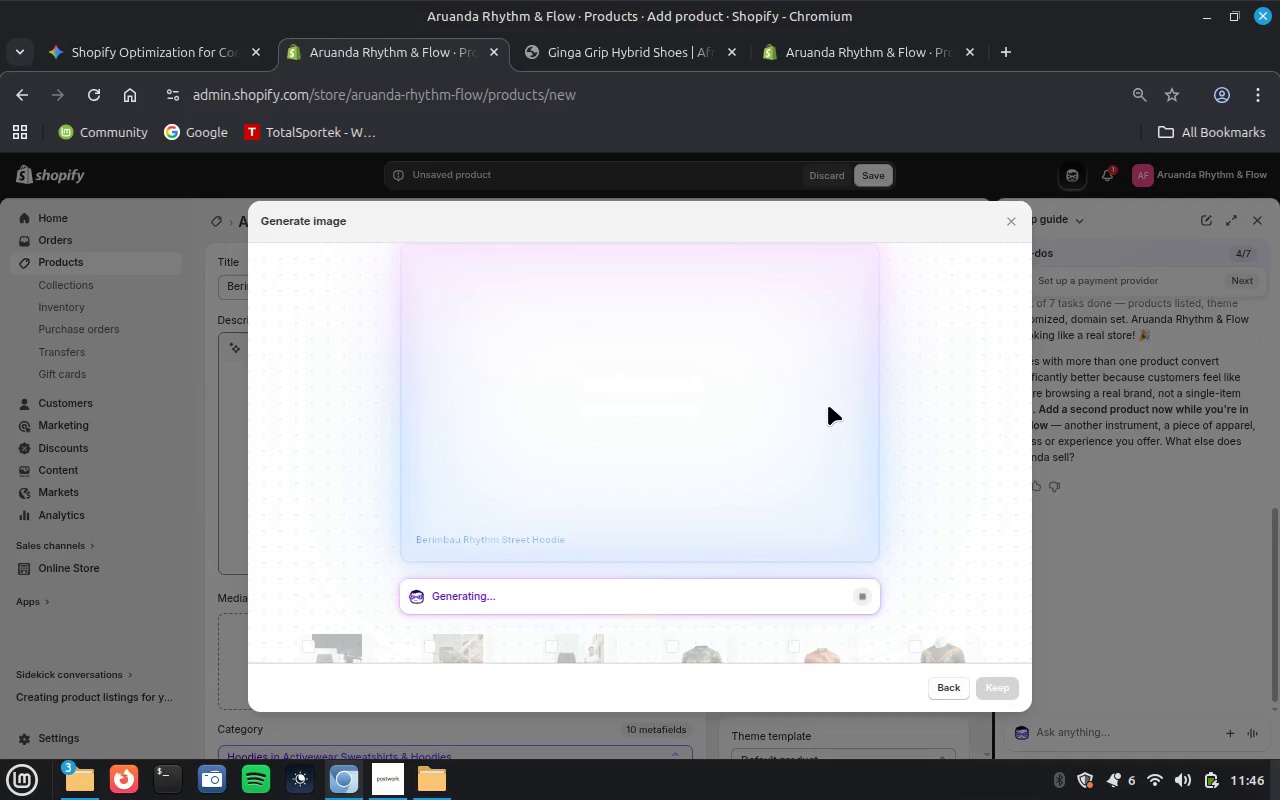 
left_click([998, 691])
 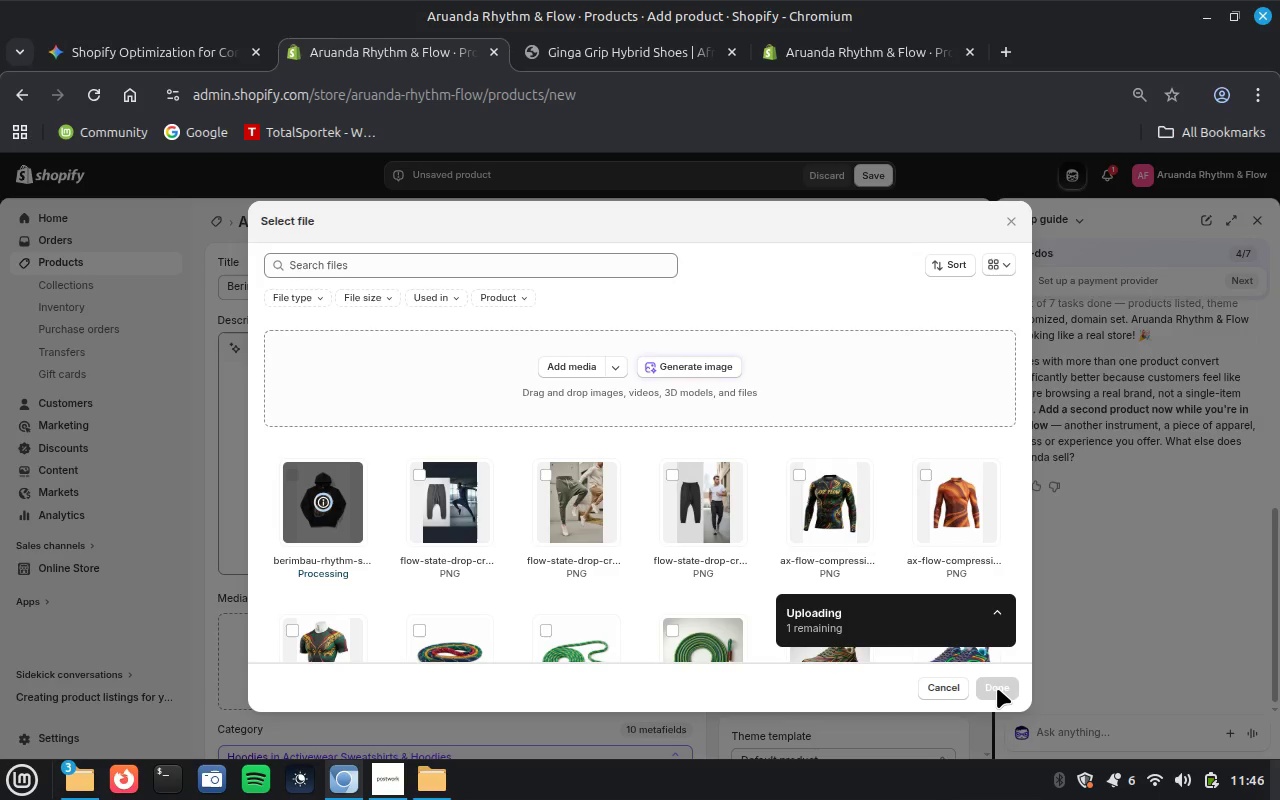 
wait(16.82)
 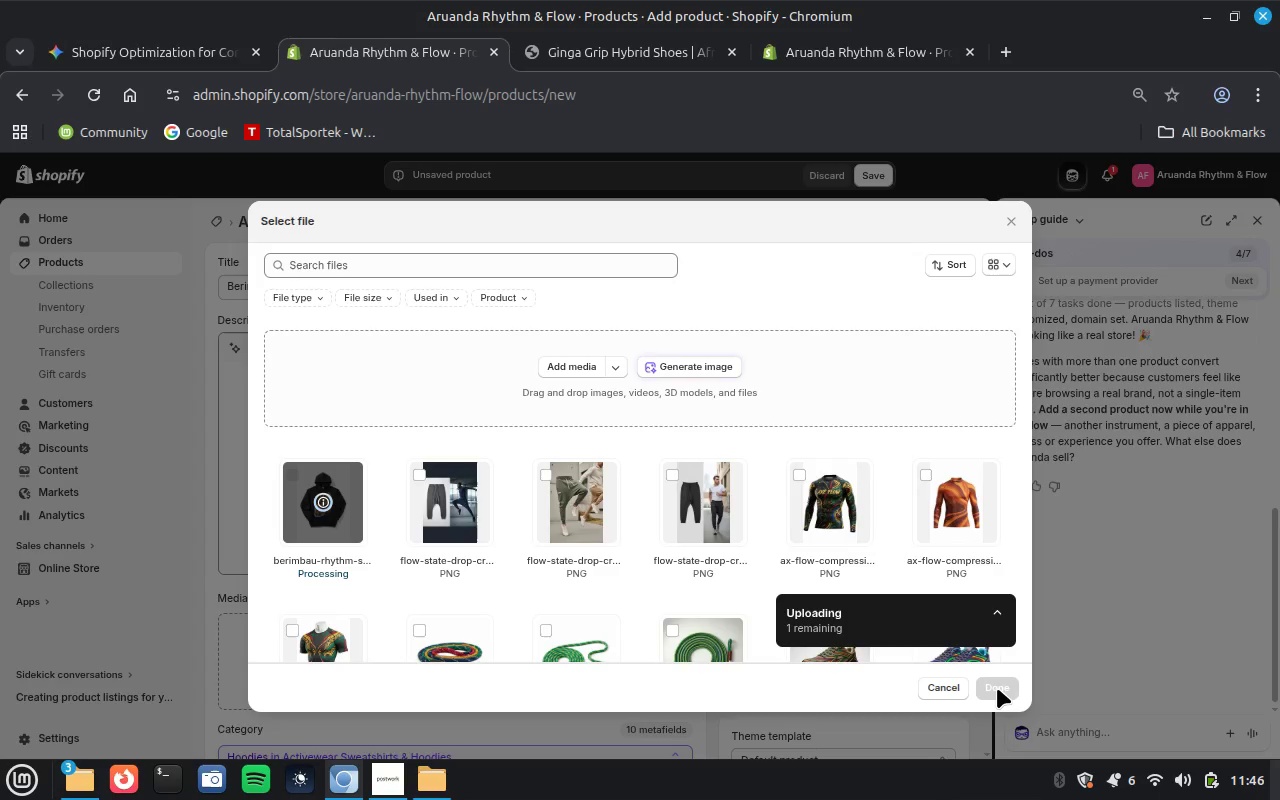 
key(Control+V)
 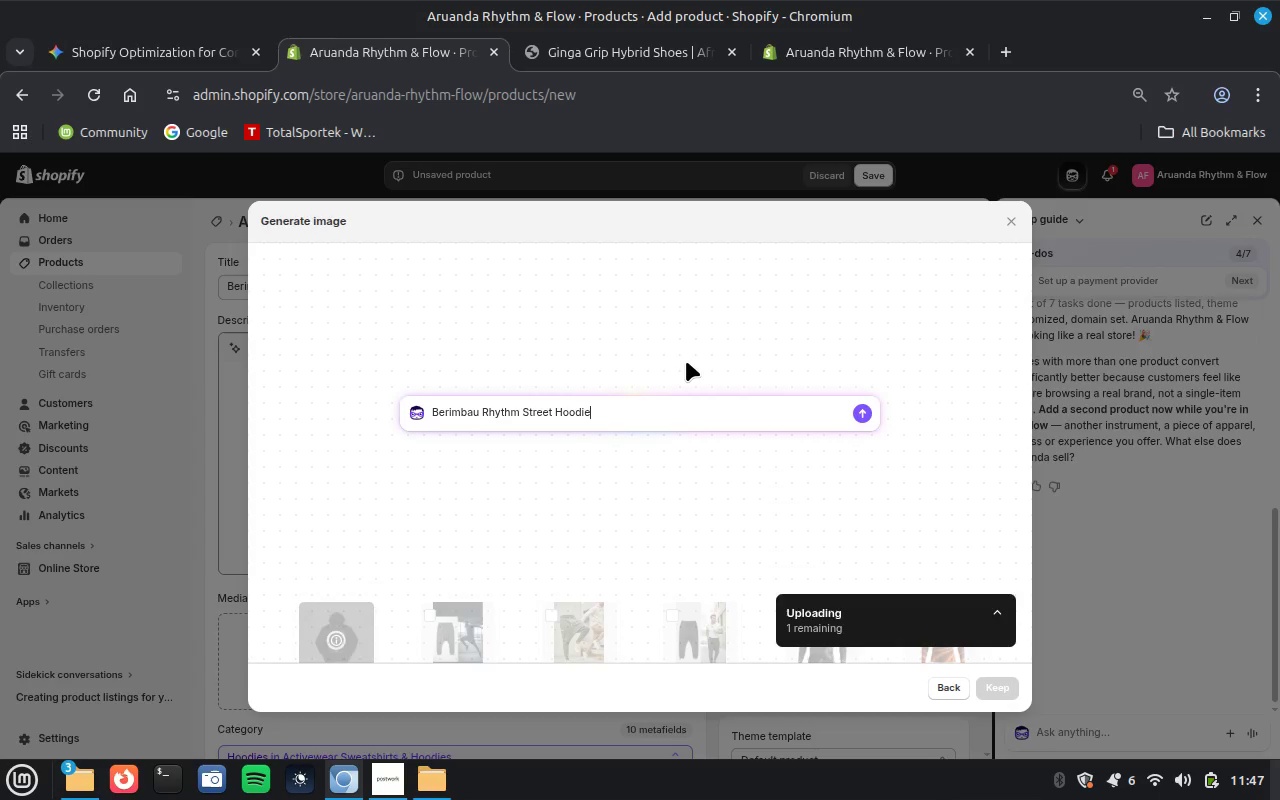 
key(Enter)
 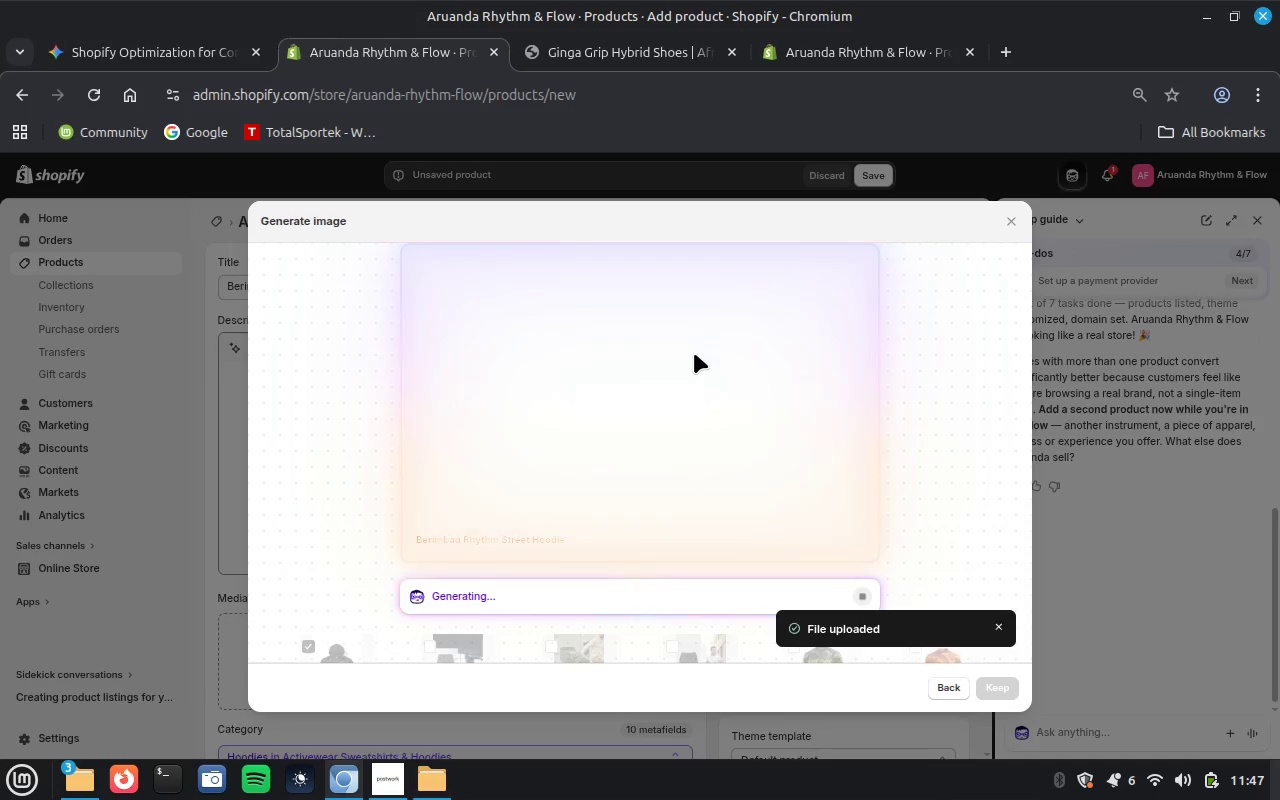 
wait(34.67)
 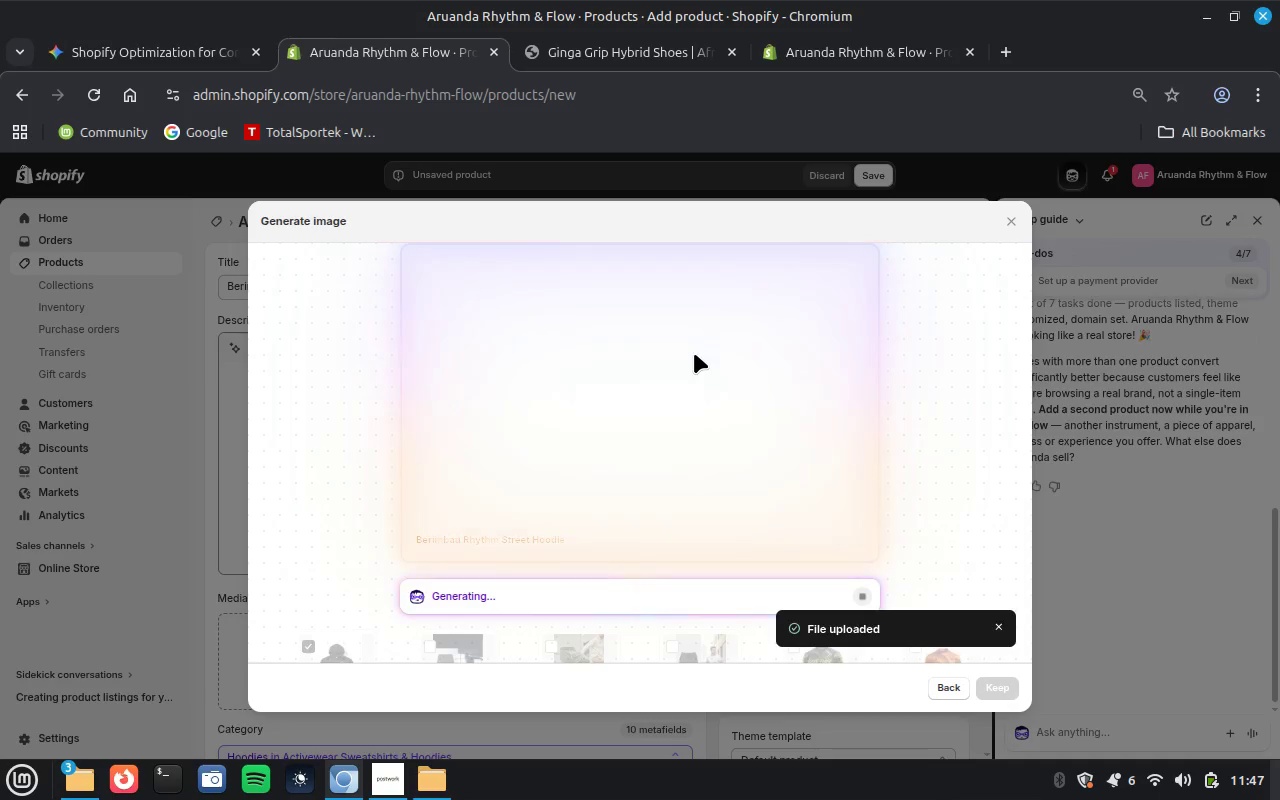 
left_click([1006, 689])
 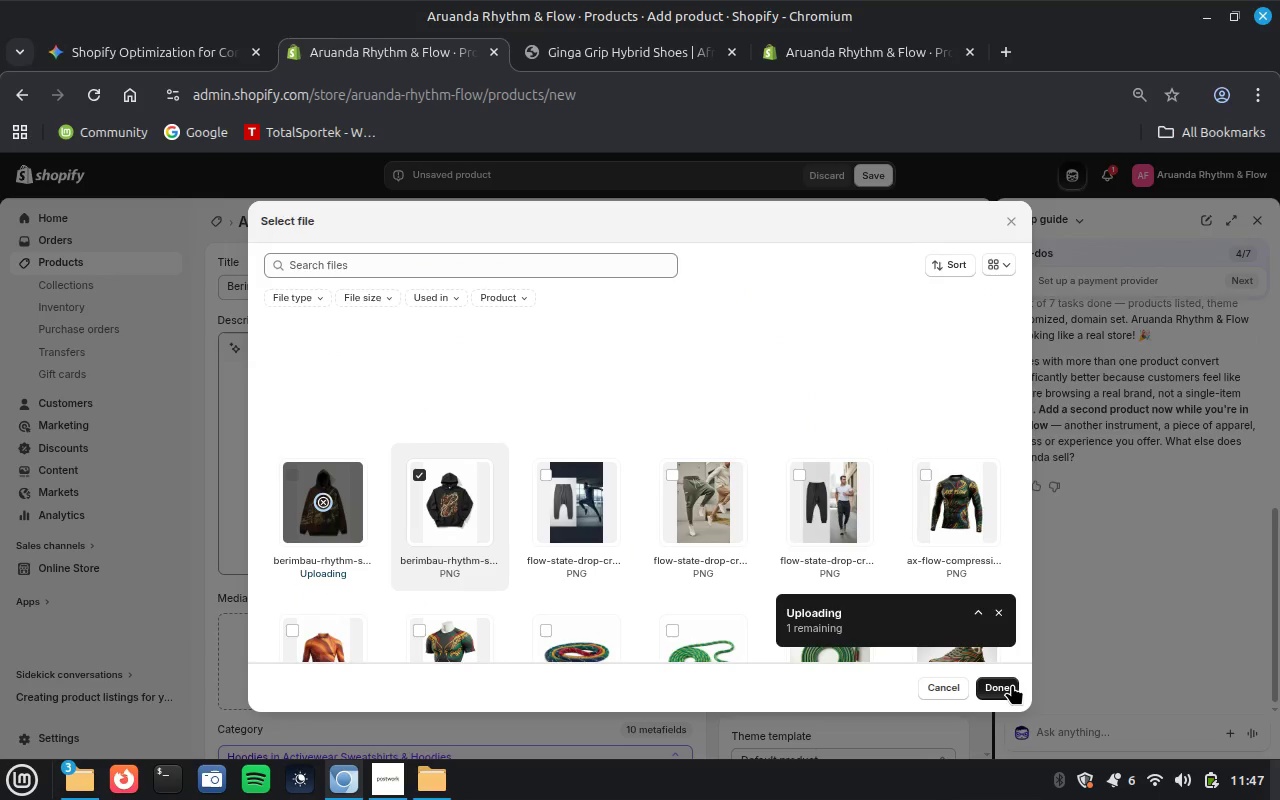 
wait(5.45)
 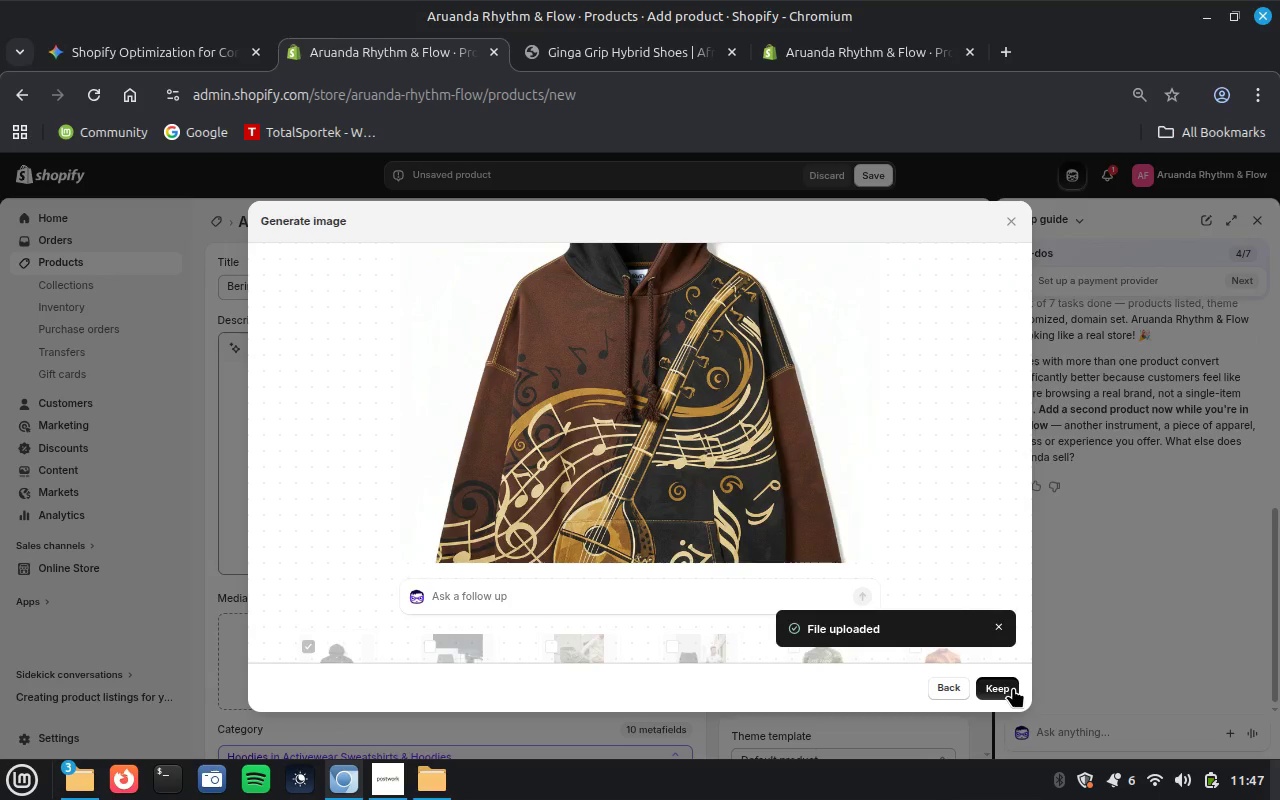 
left_click([703, 364])
 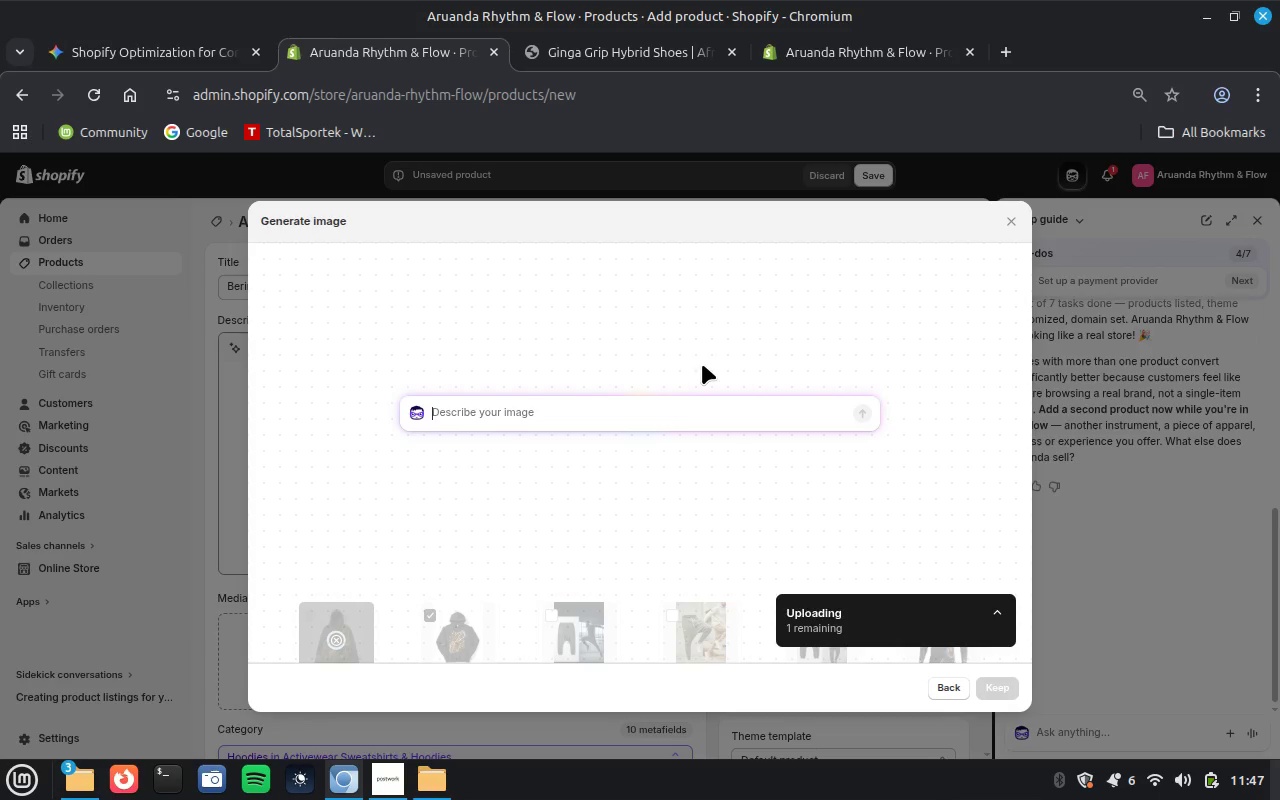 
wait(6.37)
 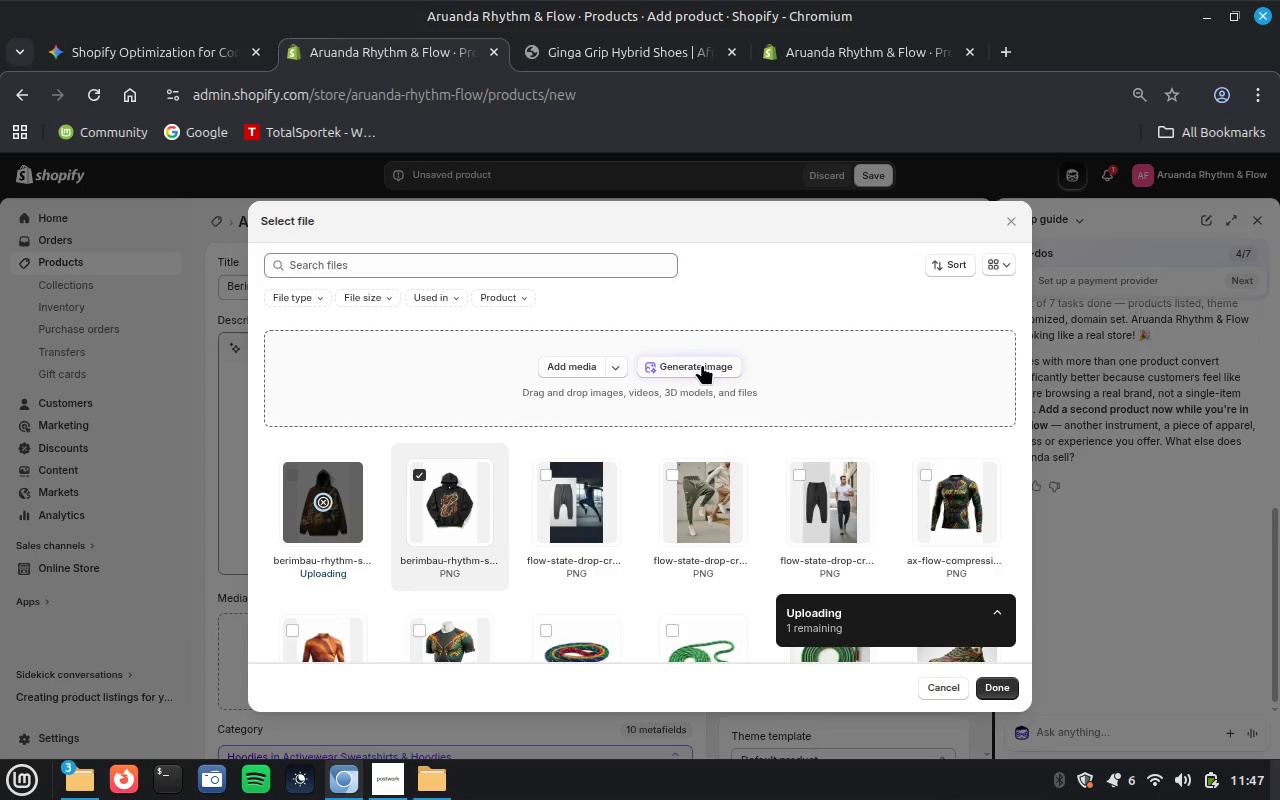 
key(Control+V)
 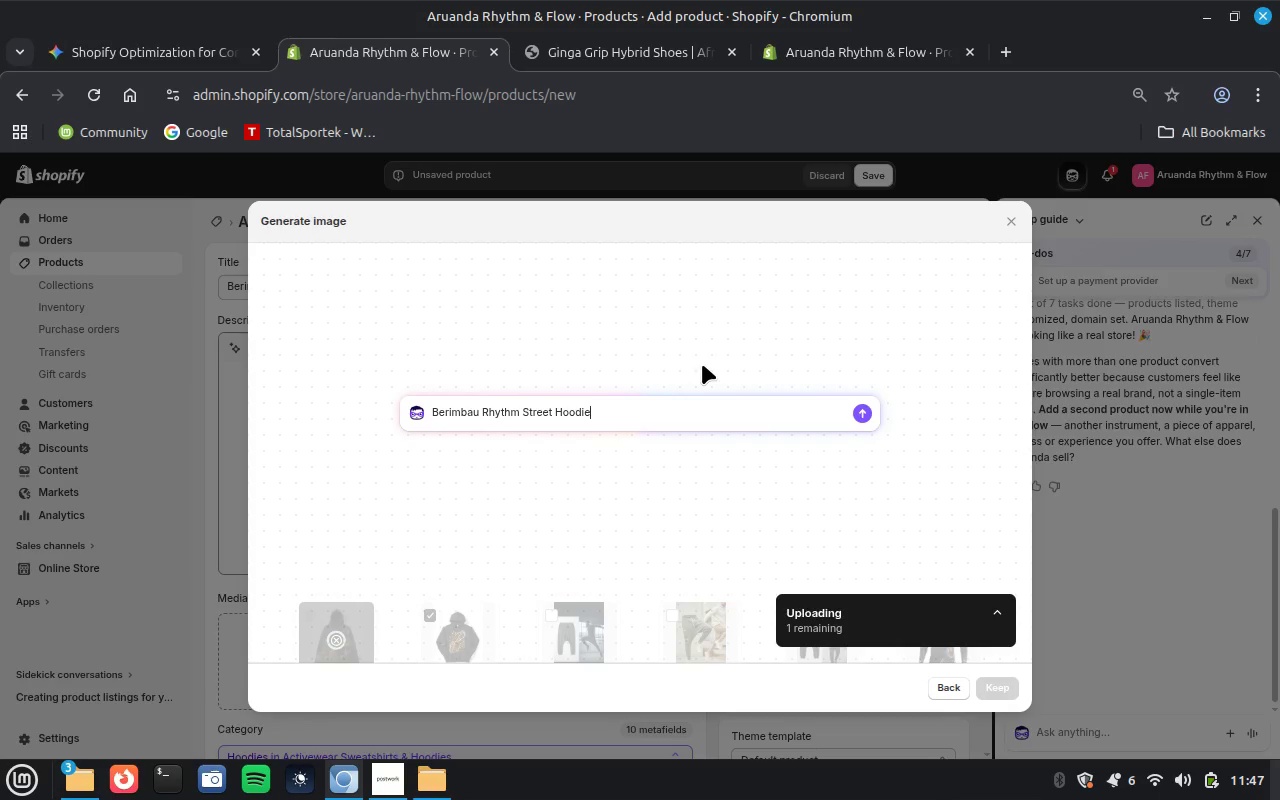 
key(Enter)
 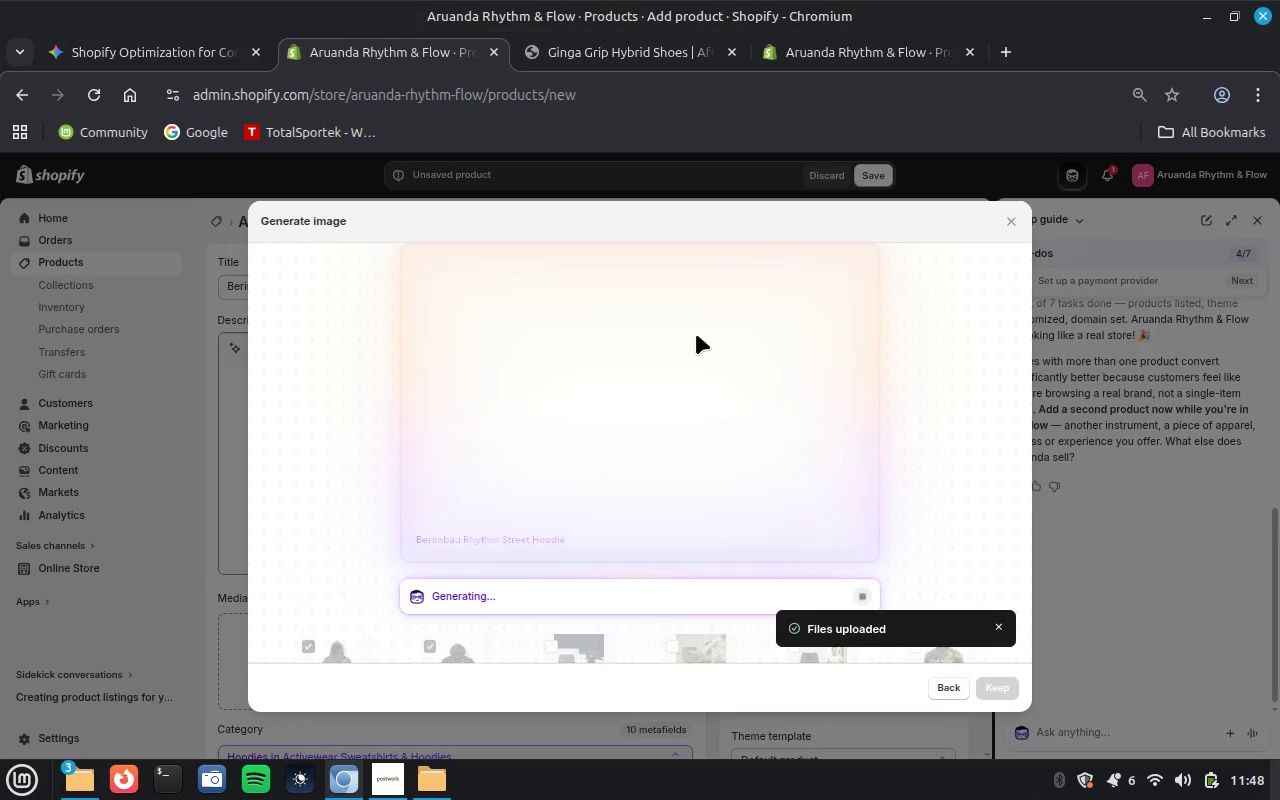 
wait(31.24)
 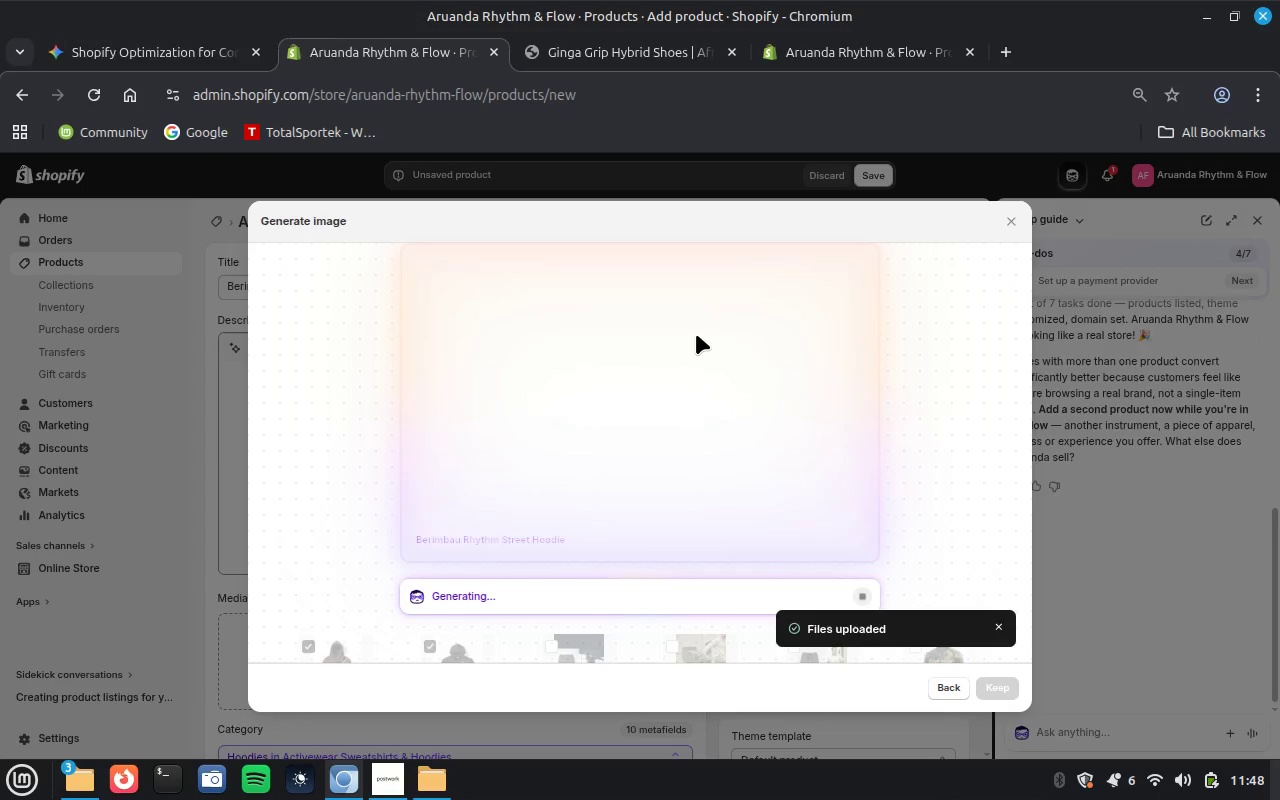 
left_click([1002, 687])
 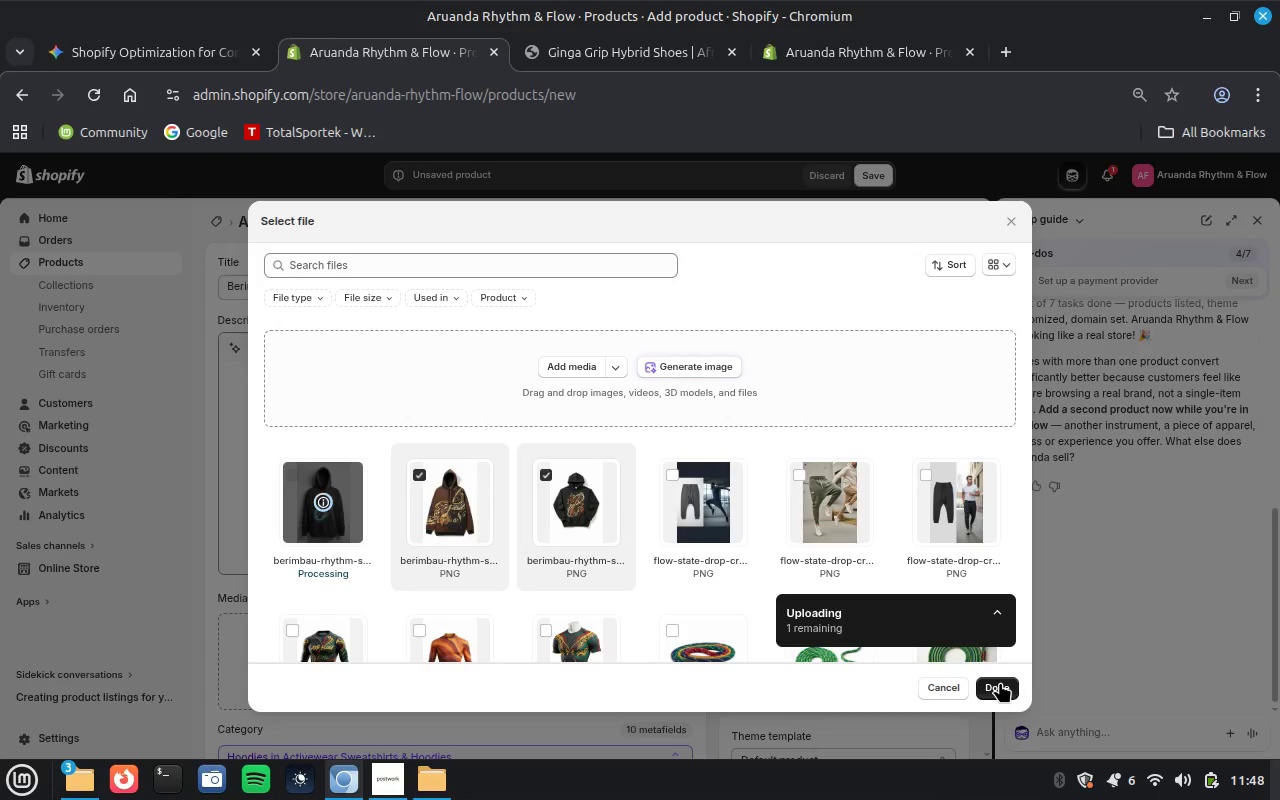 
wait(15.82)
 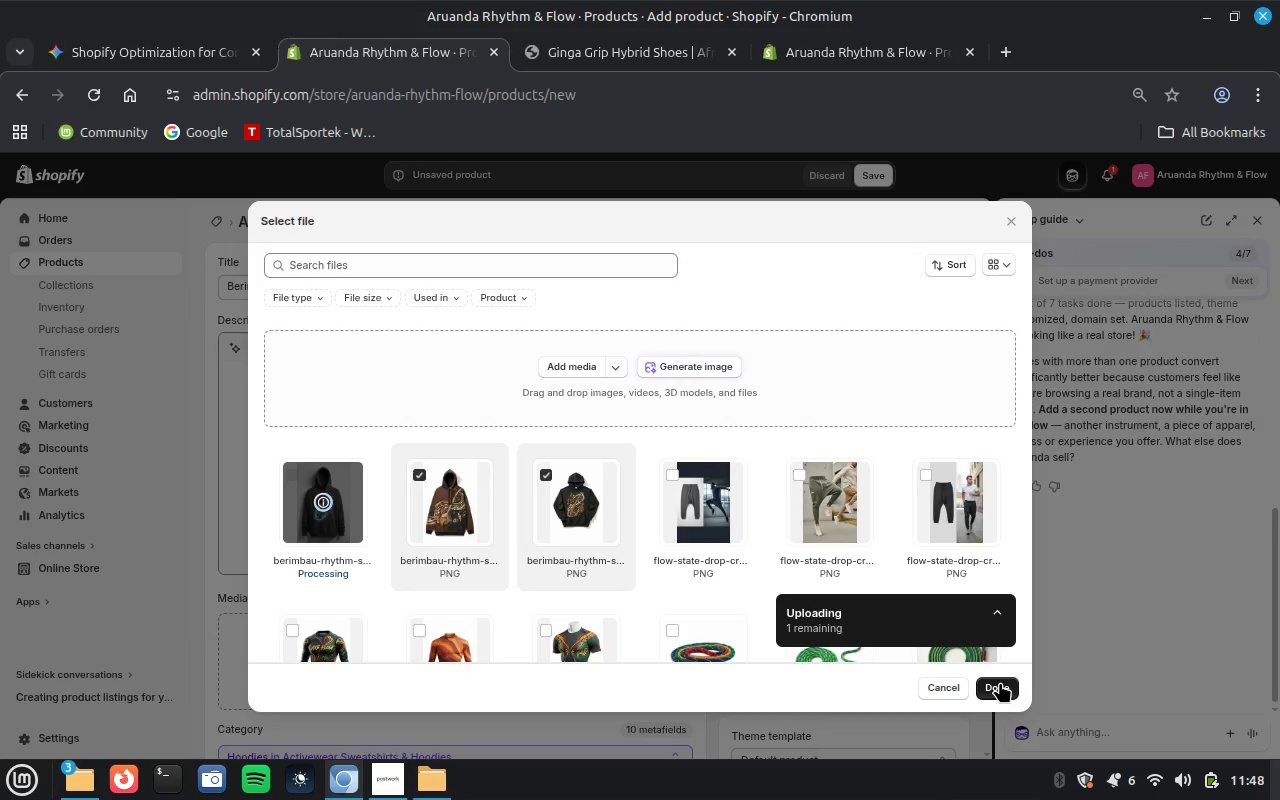 
left_click([1000, 682])
 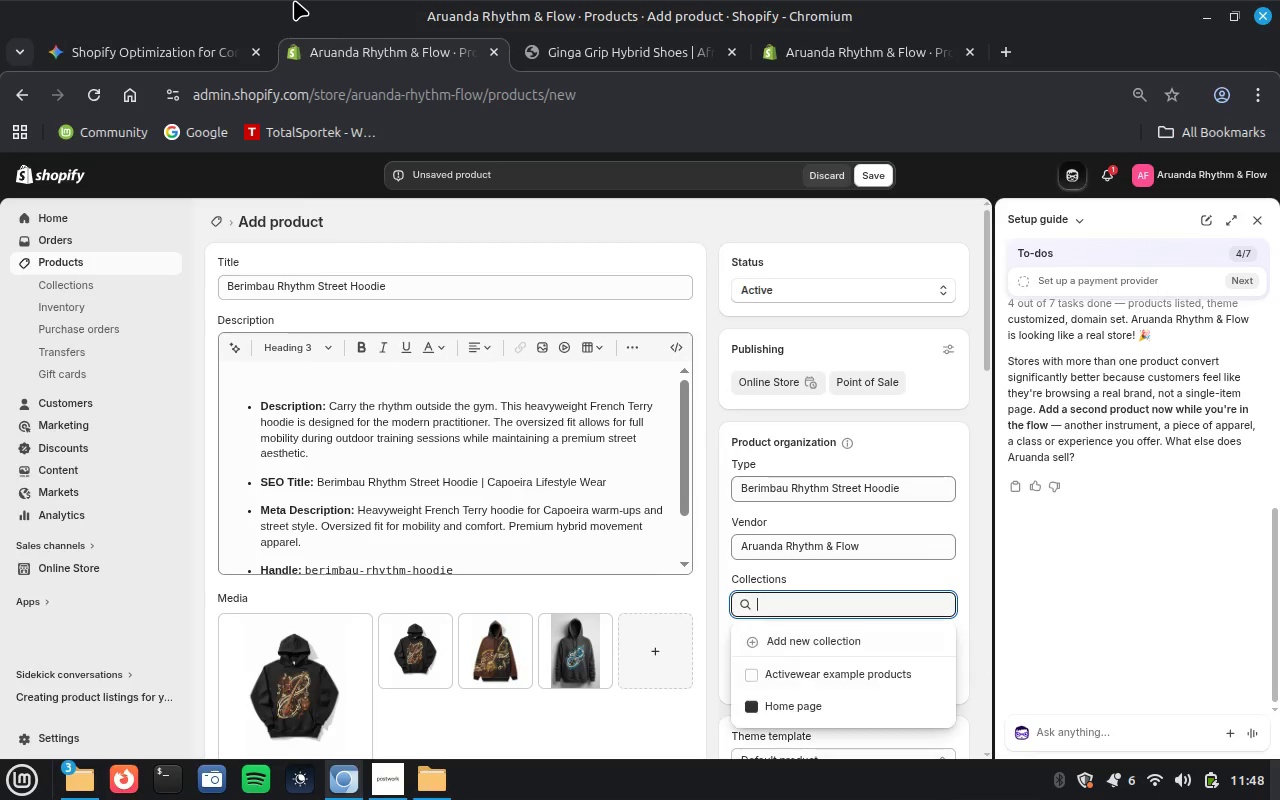 
wait(5.75)
 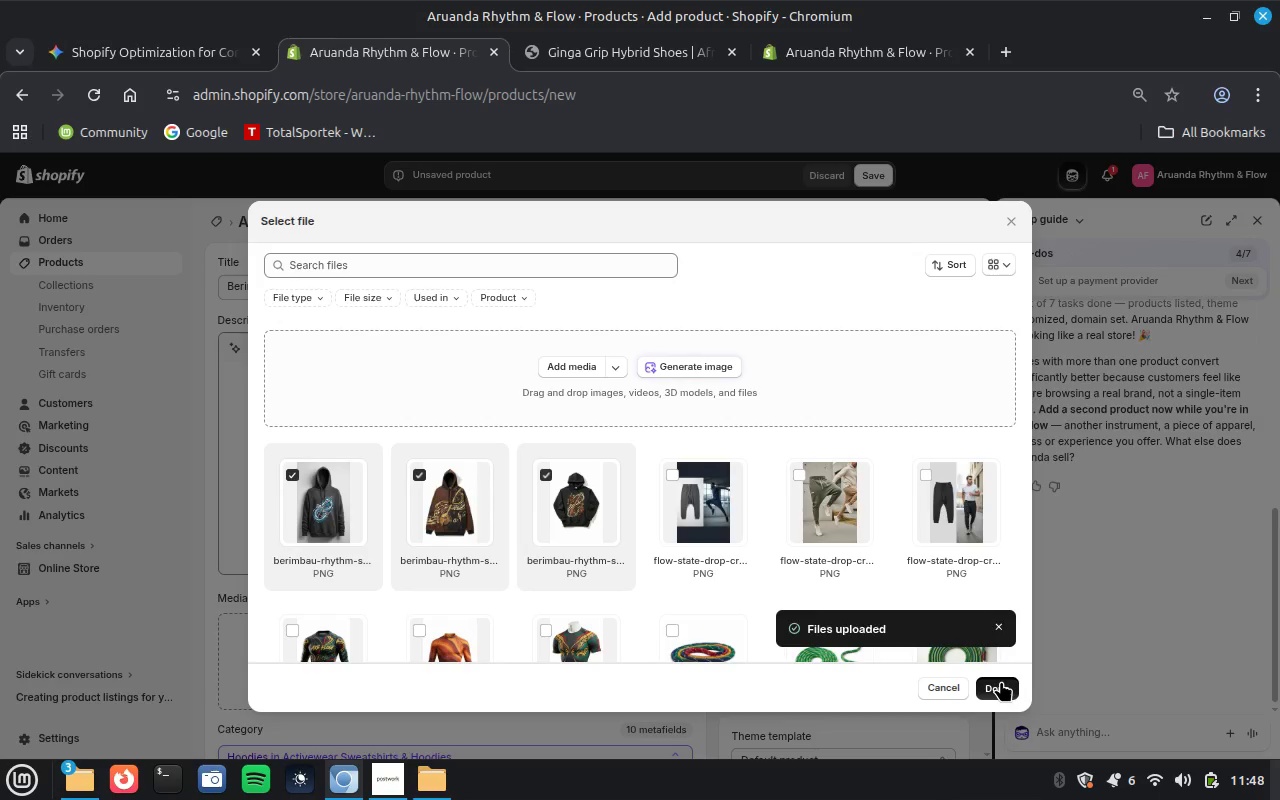 
scroll: coordinate [489, 522], scroll_direction: down, amount: 2.0
 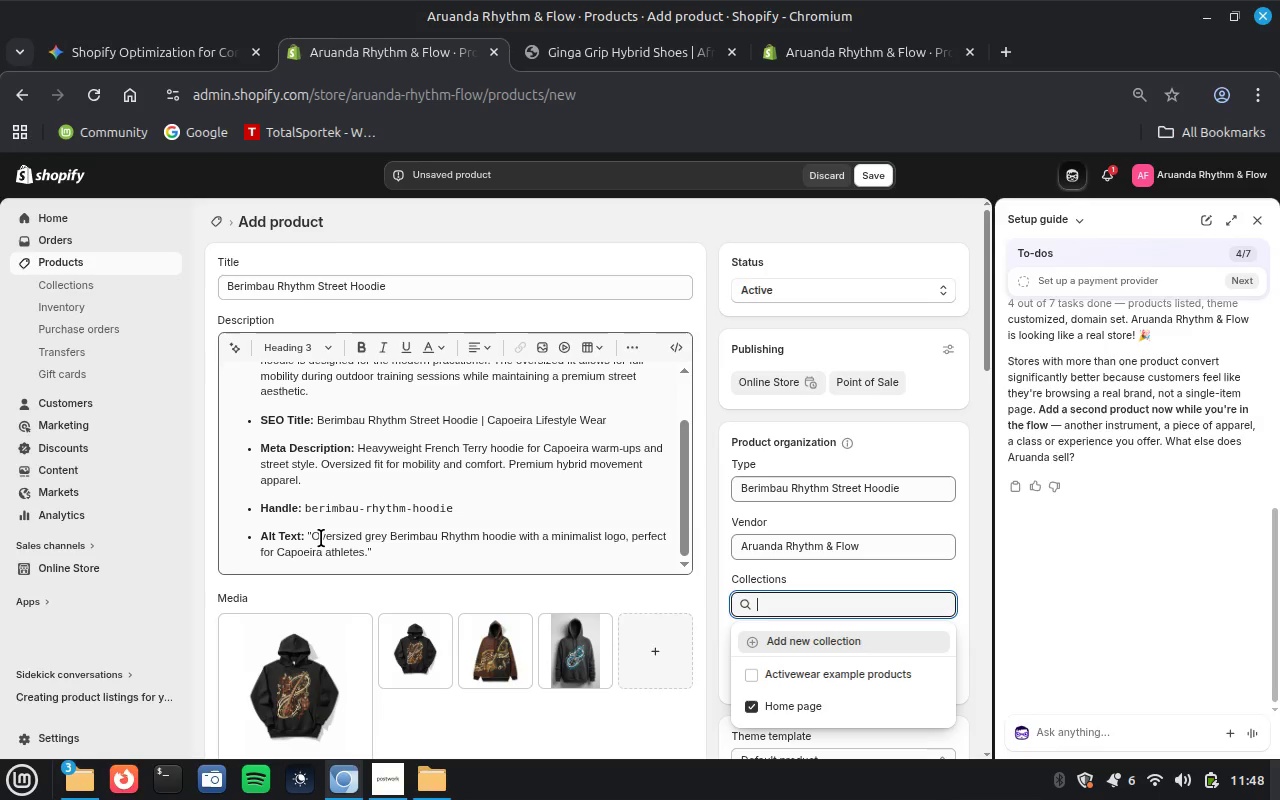 
left_click_drag(start_coordinate=[320, 526], to_coordinate=[325, 525])
 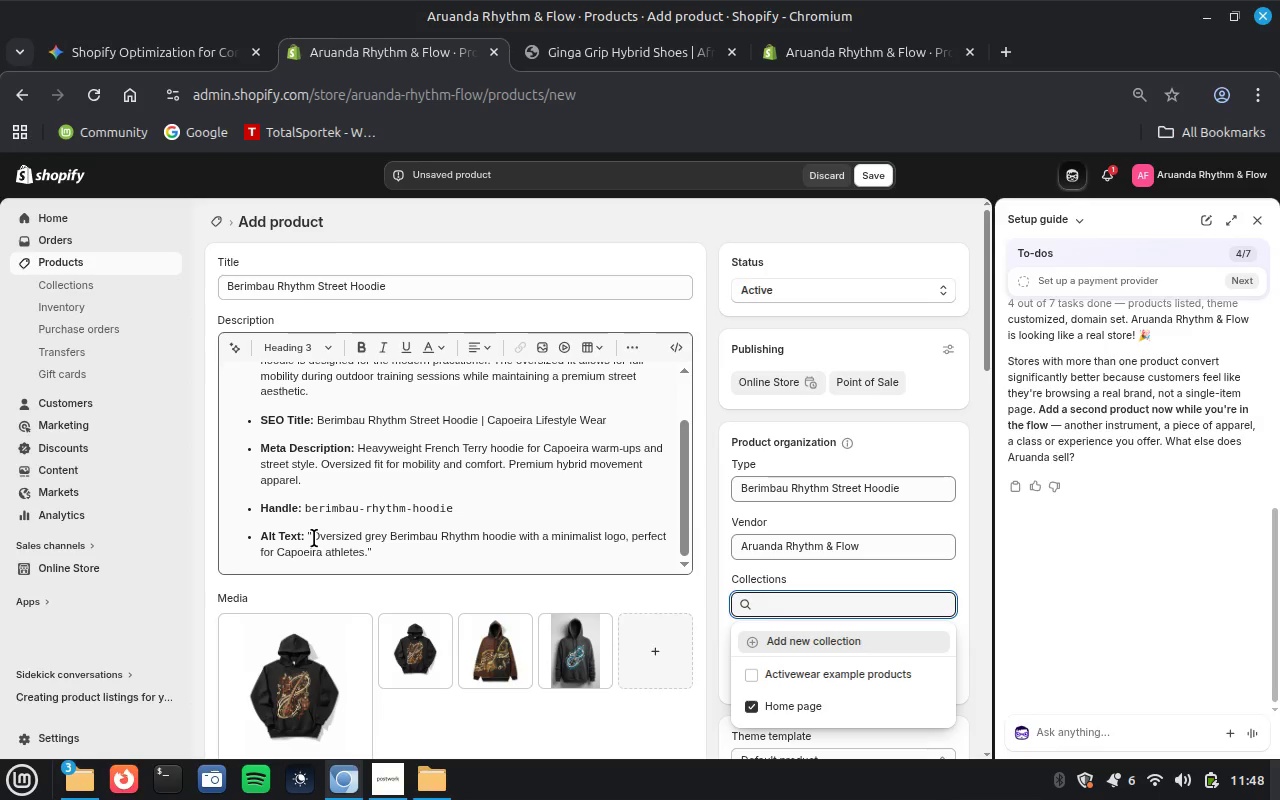 
left_click_drag(start_coordinate=[315, 538], to_coordinate=[380, 551])
 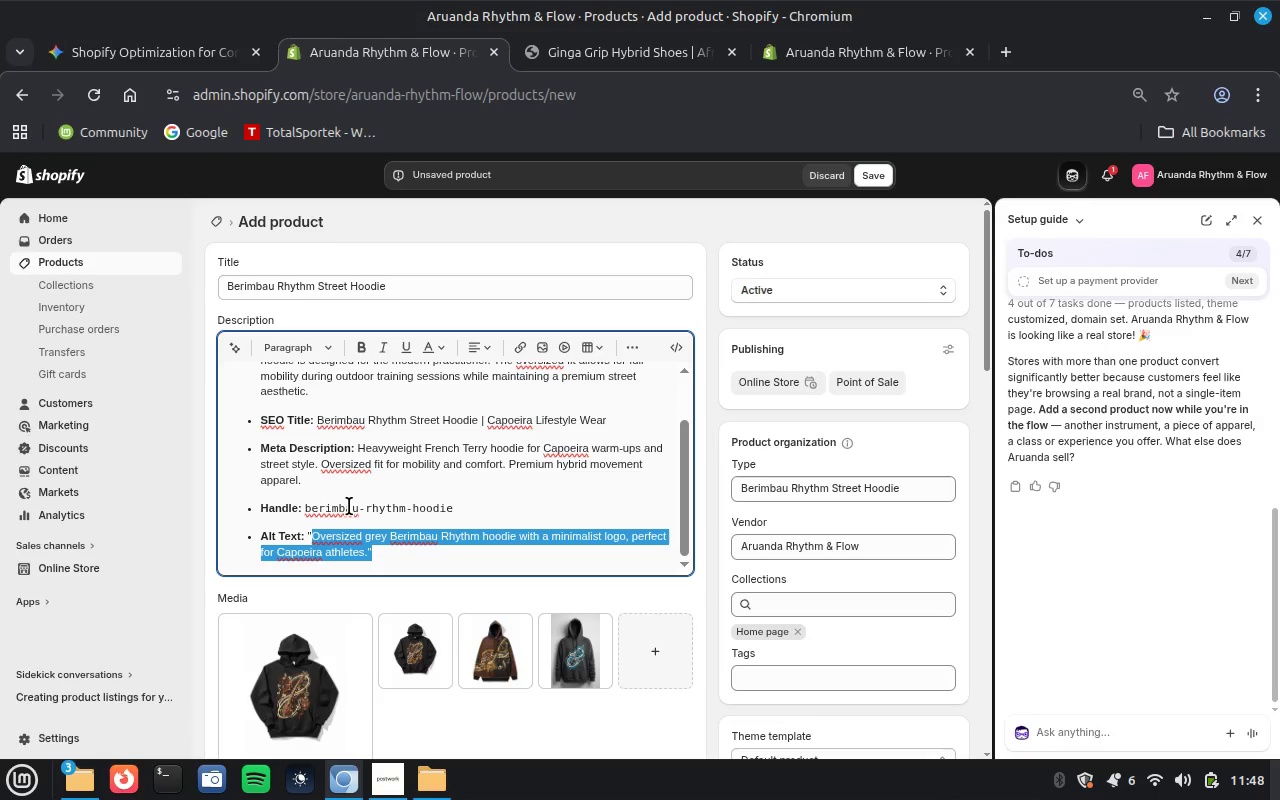 
key(Control+X)
 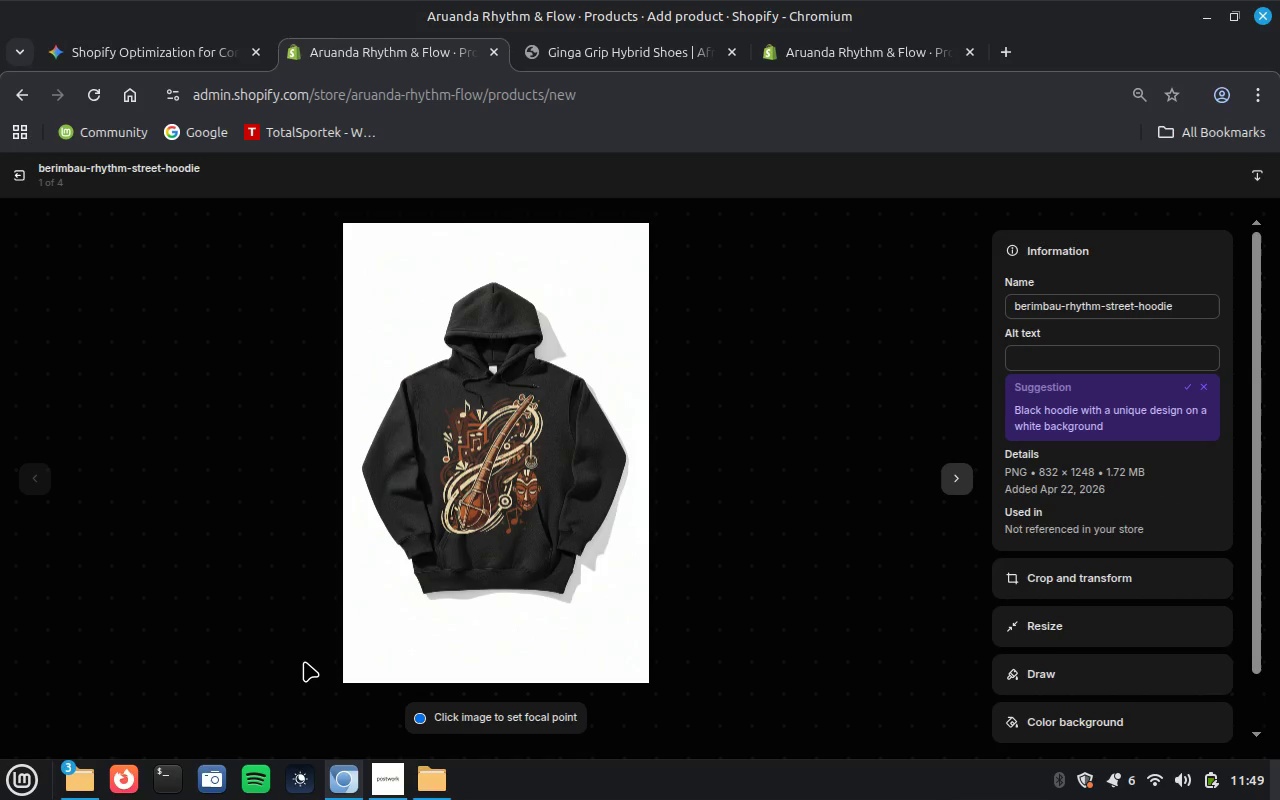 
wait(19.9)
 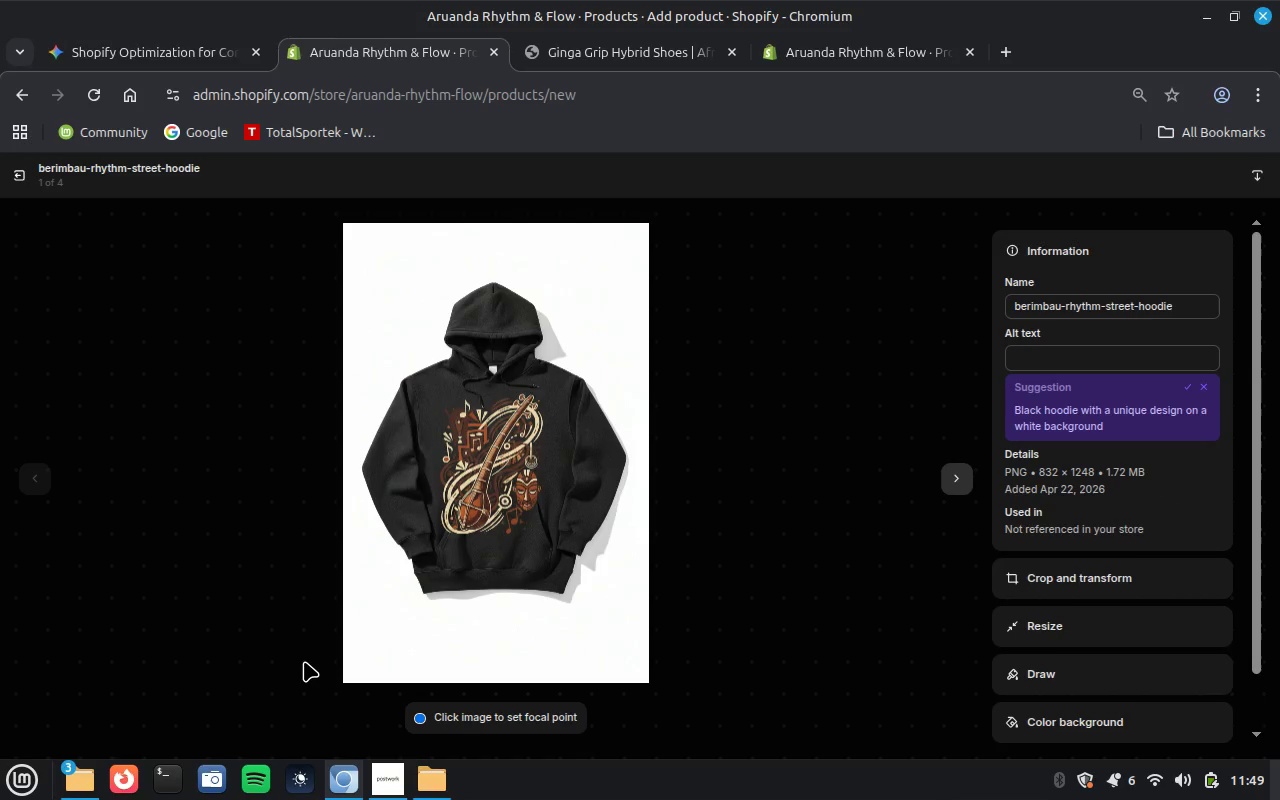 
left_click([1035, 345])
 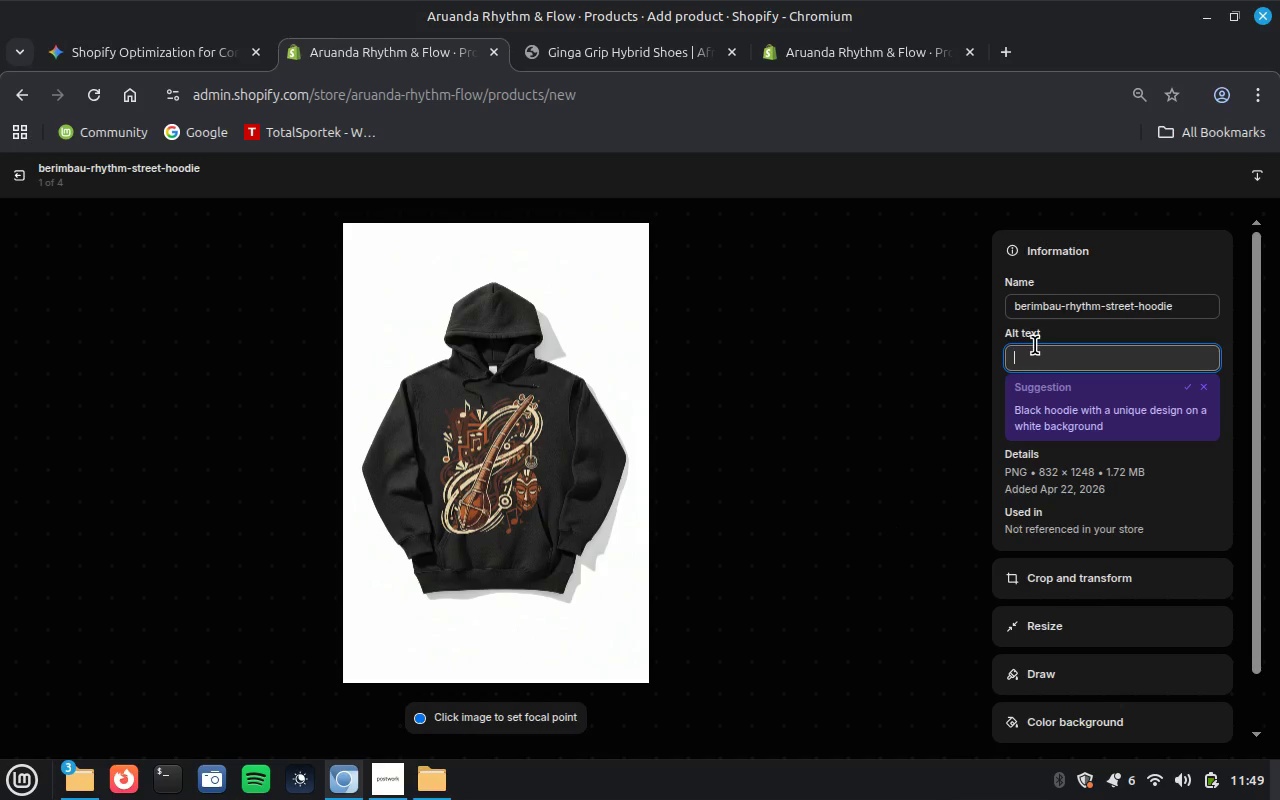 
right_click([1035, 345])
 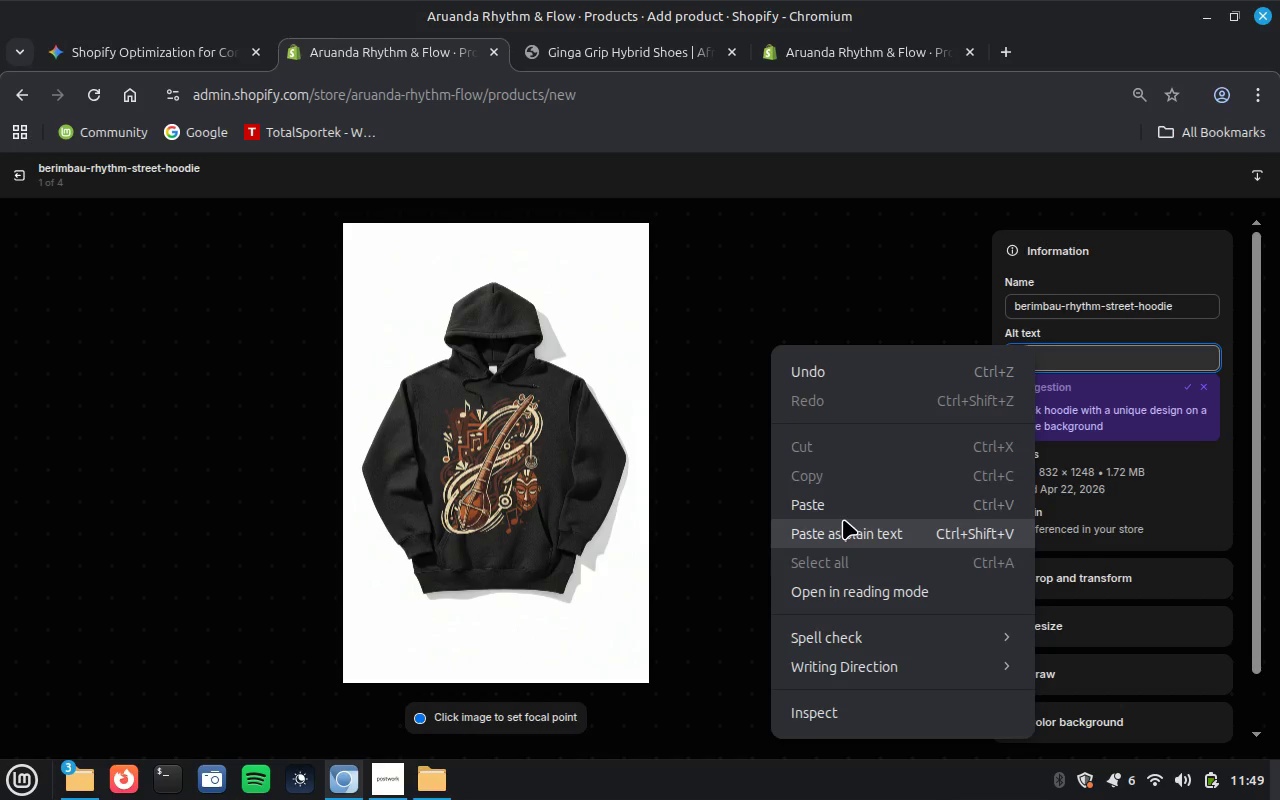 
left_click([855, 521])
 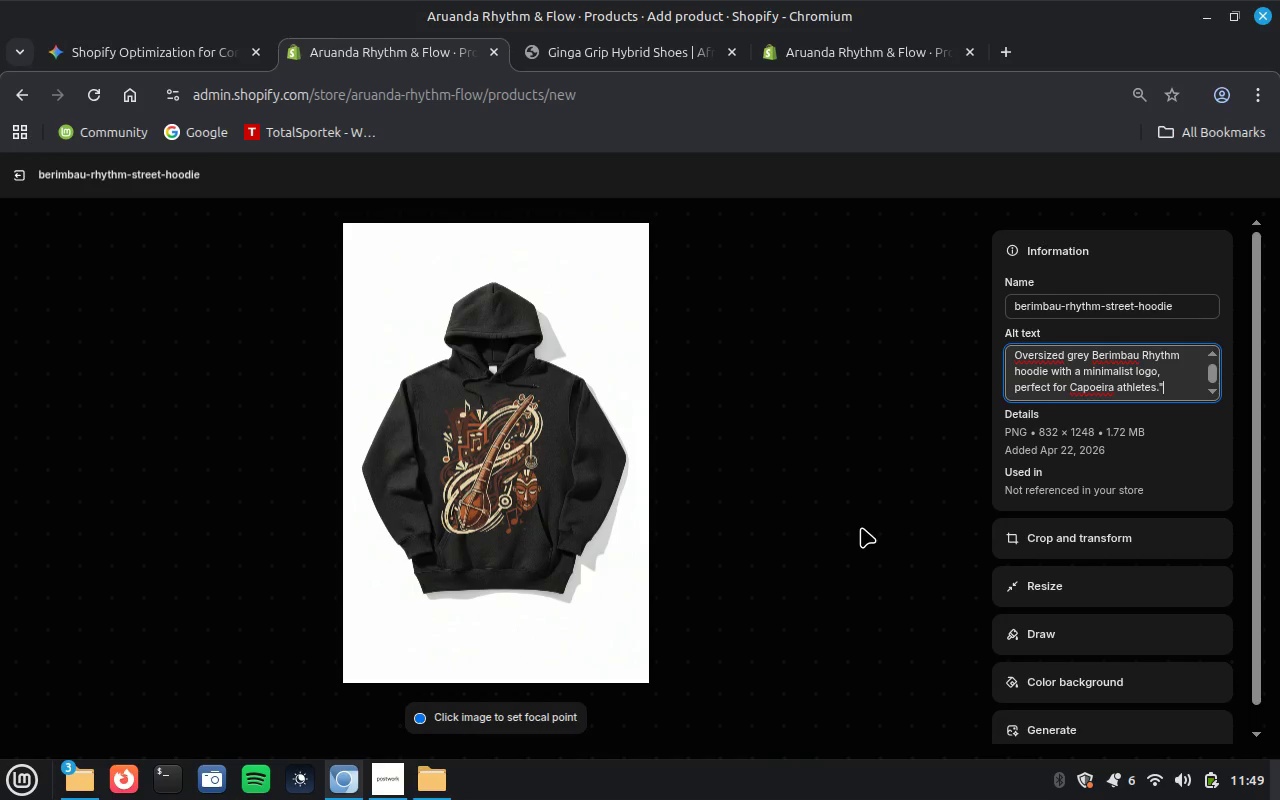 
key(Backspace)
 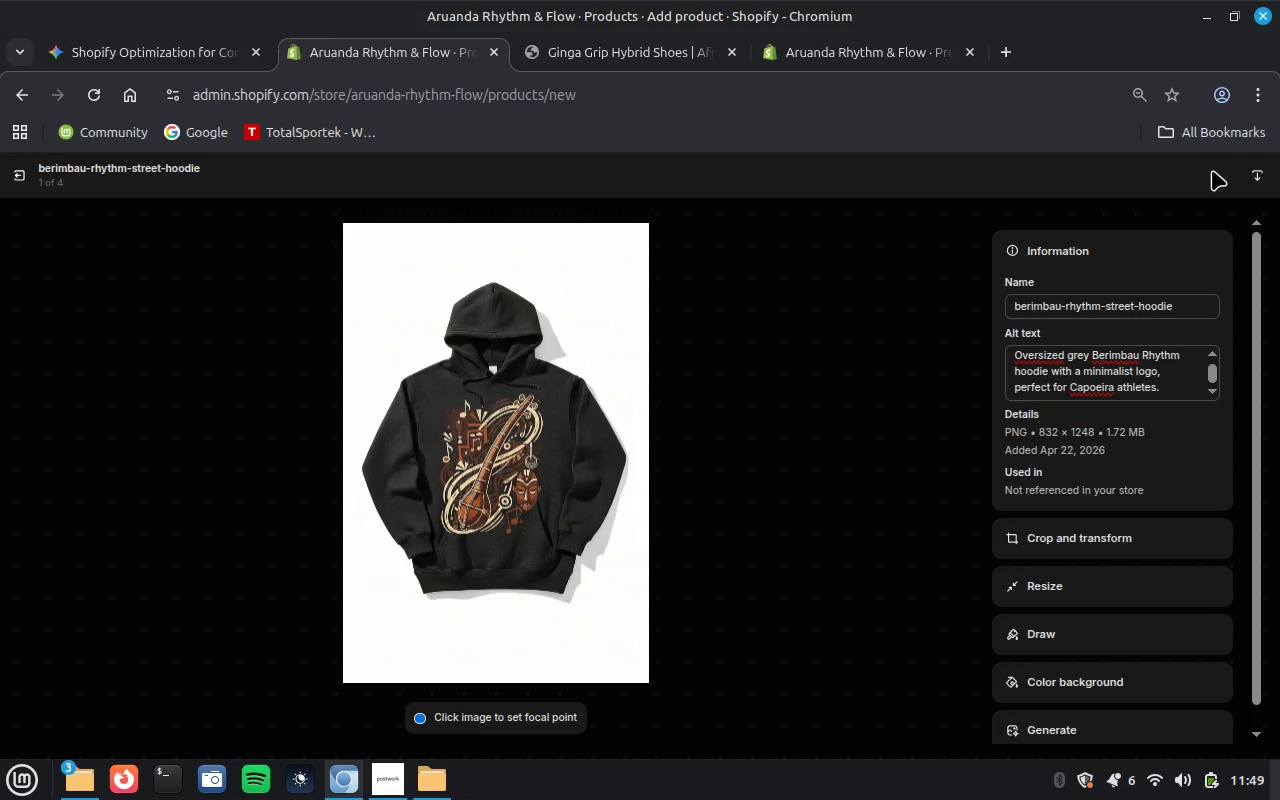 
wait(14.59)
 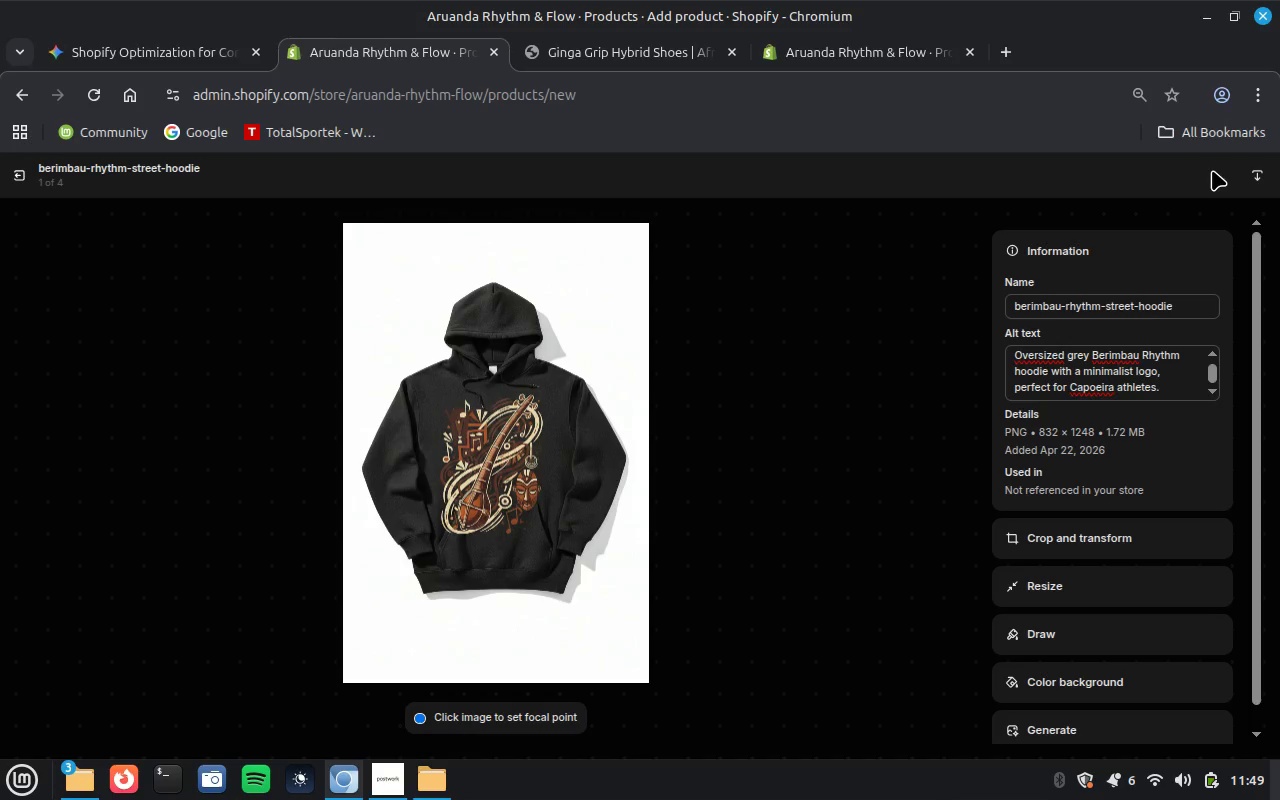 
left_click([961, 484])
 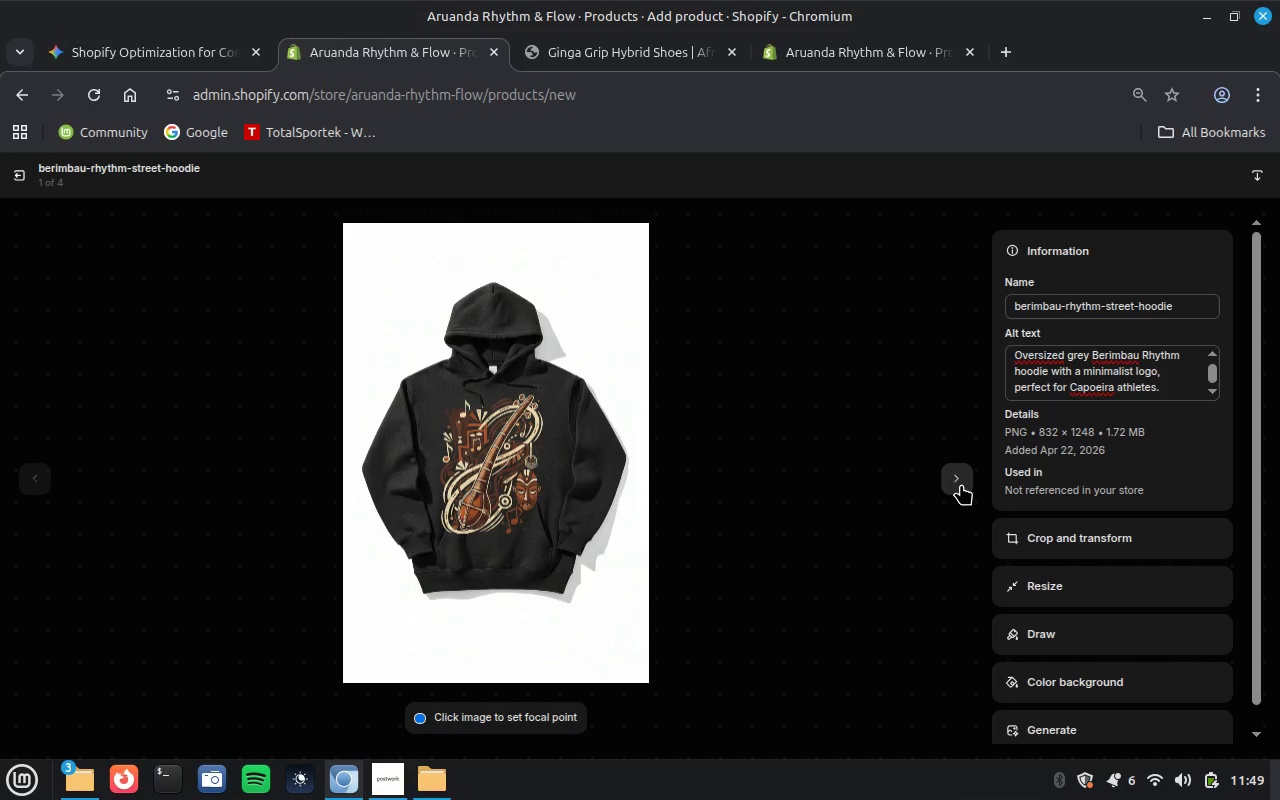 
left_click([961, 484])
 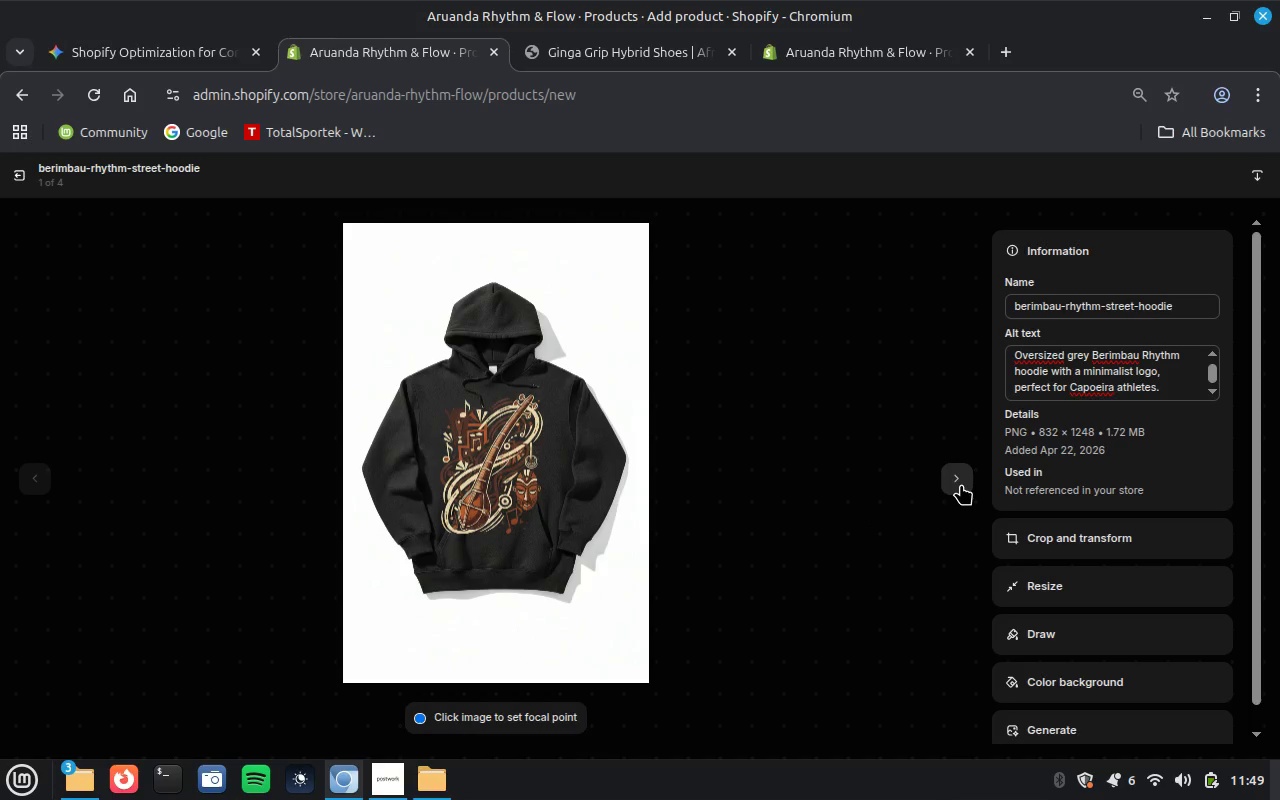 
triple_click([961, 484])
 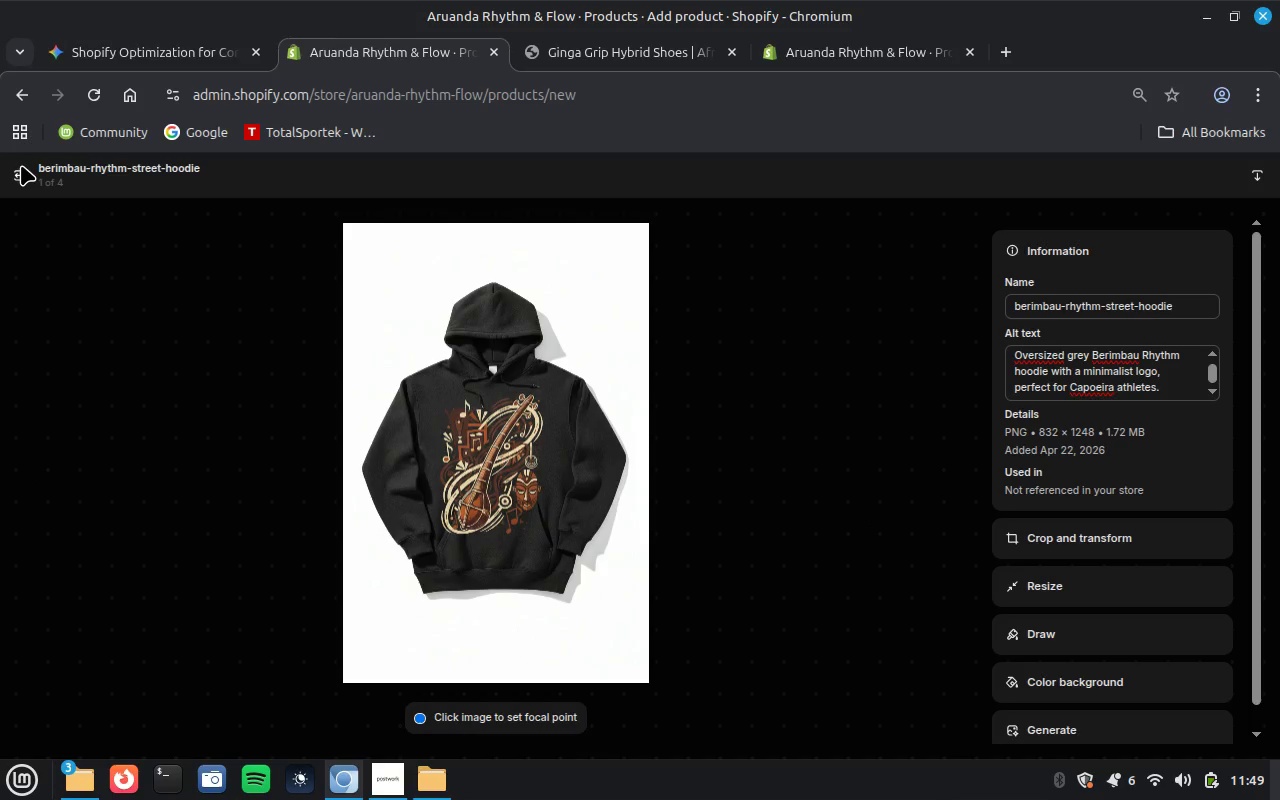 
left_click([15, 171])
 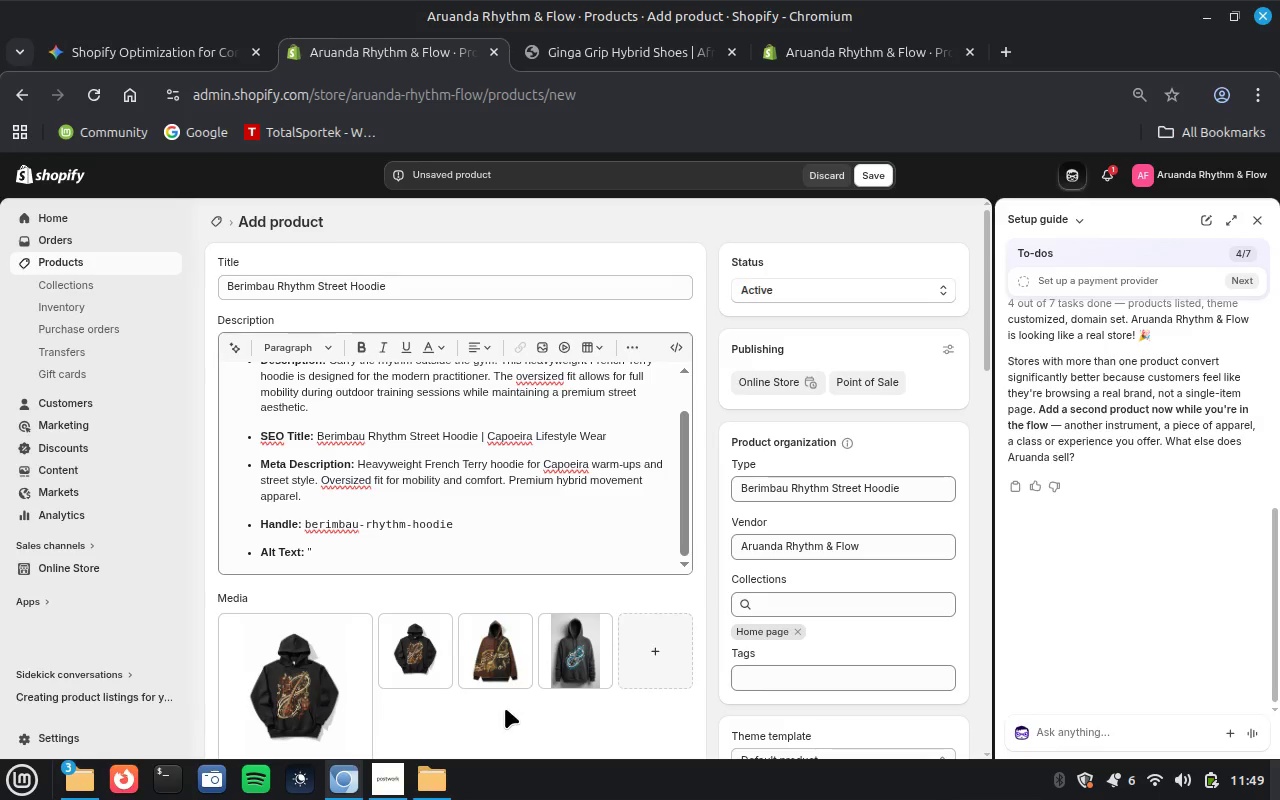 
left_click([488, 655])
 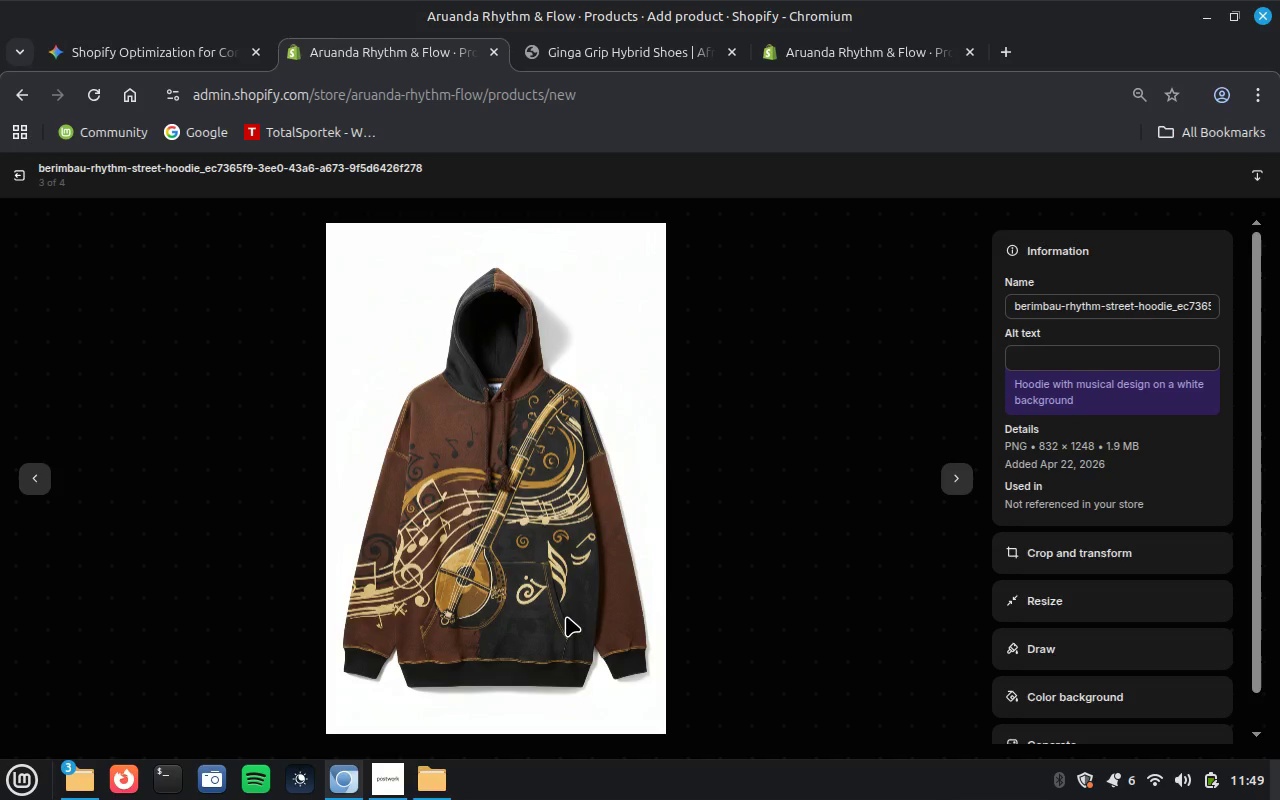 
wait(6.5)
 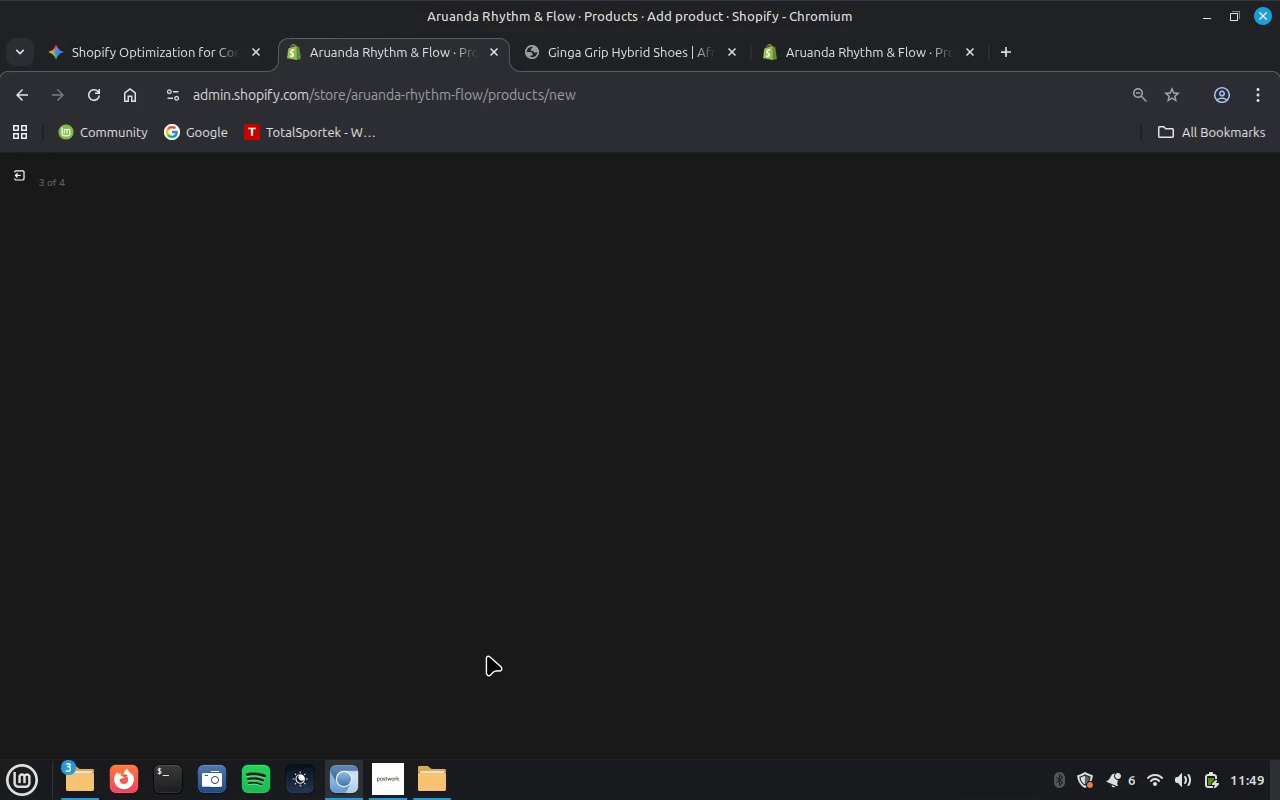 
left_click([1087, 358])
 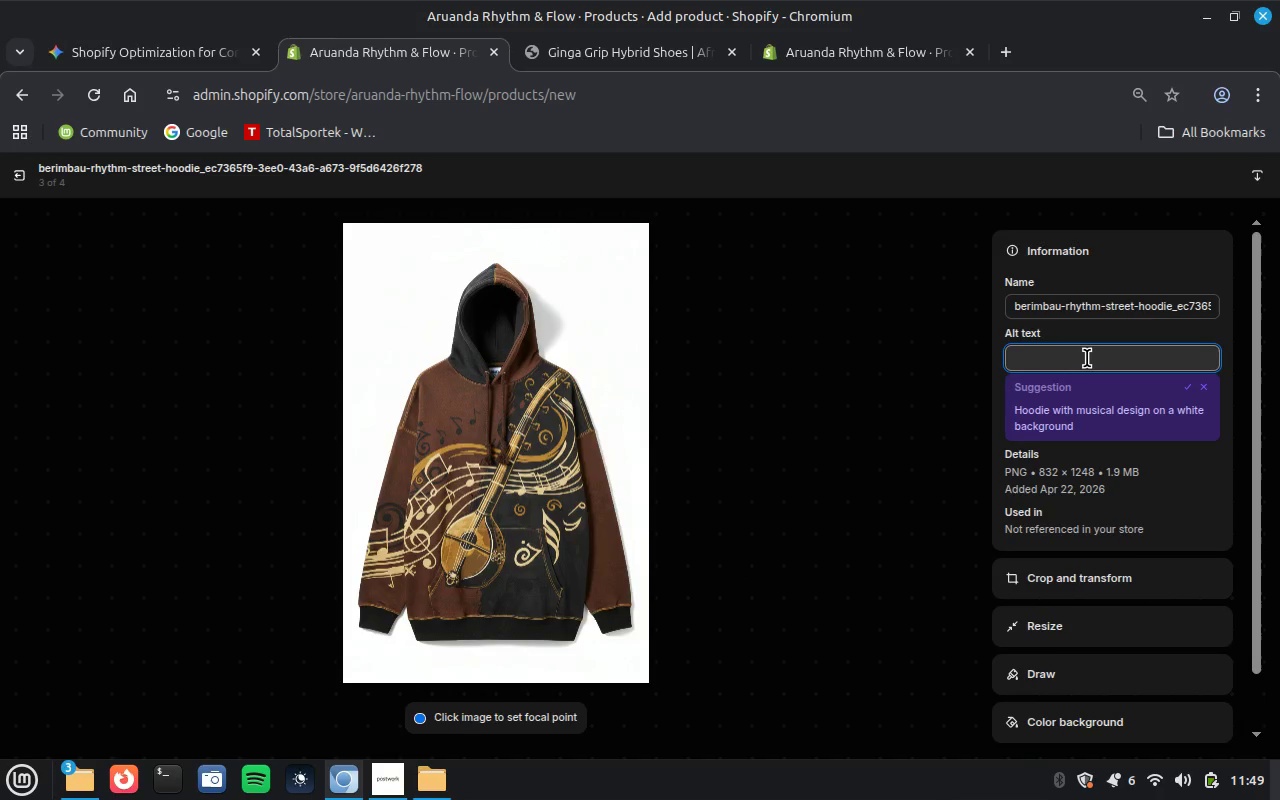 
key(Control+V)
 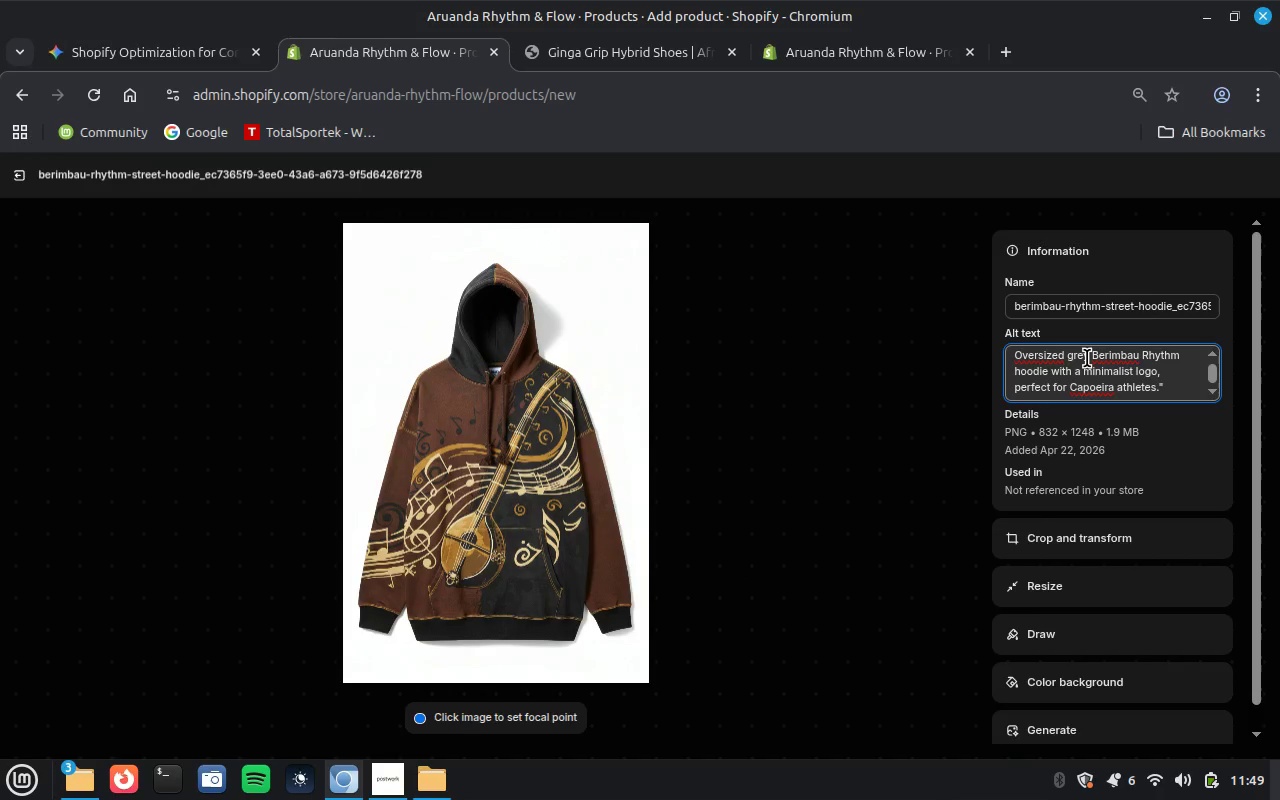 
key(Backspace)
 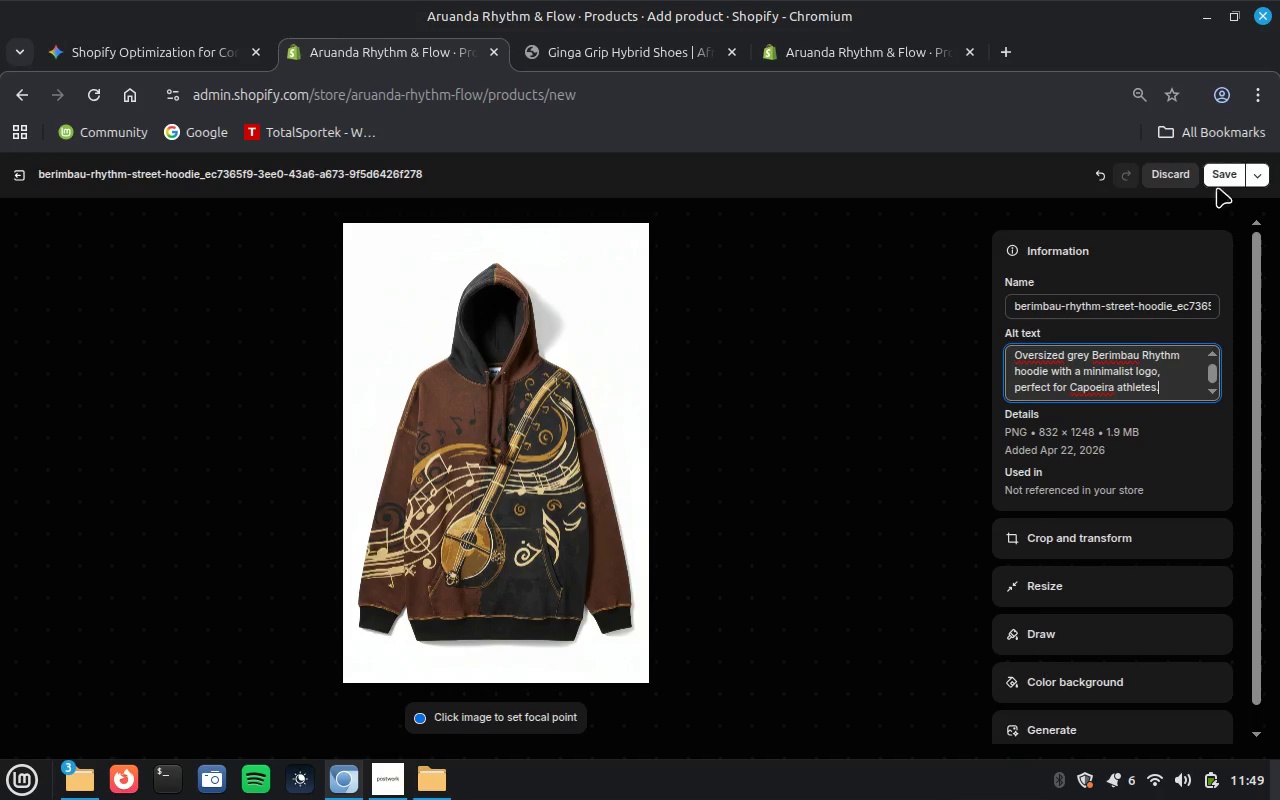 
left_click_drag(start_coordinate=[1279, 137], to_coordinate=[1279, 275])
 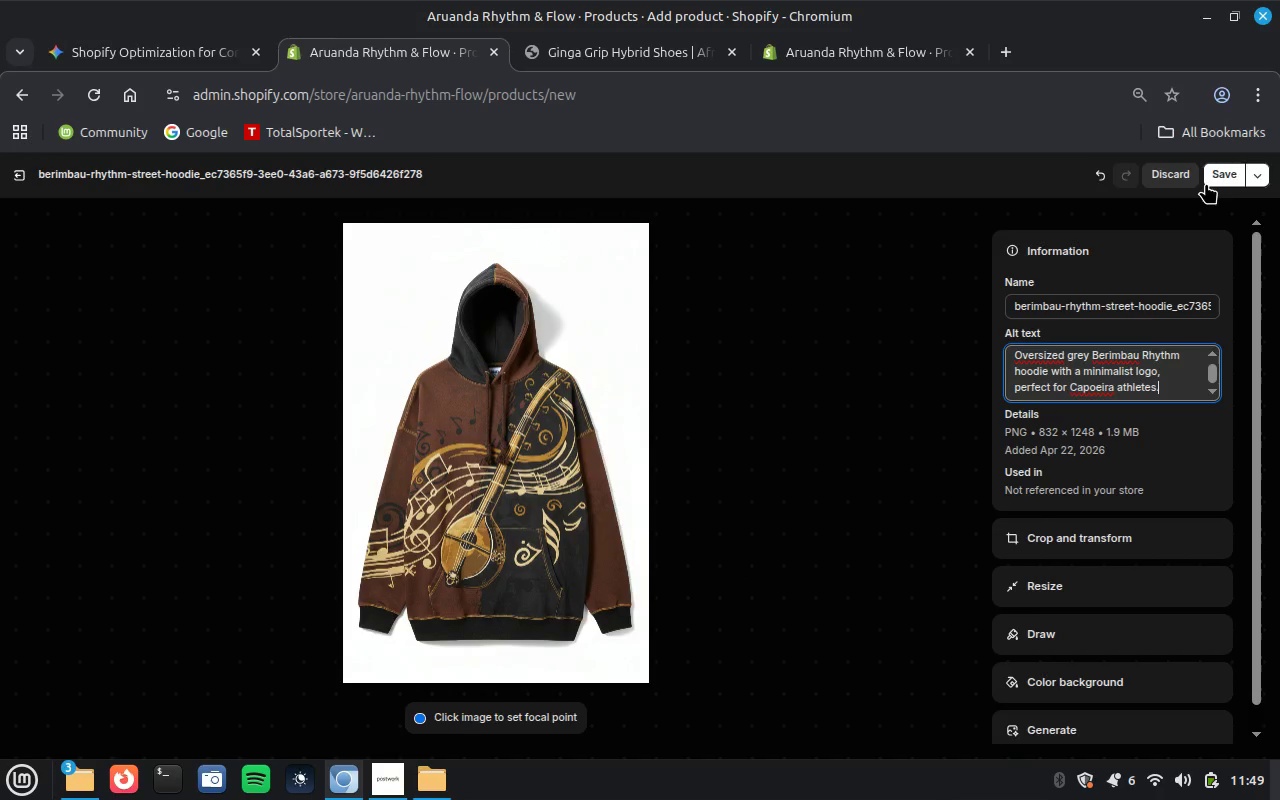 
left_click([1210, 174])
 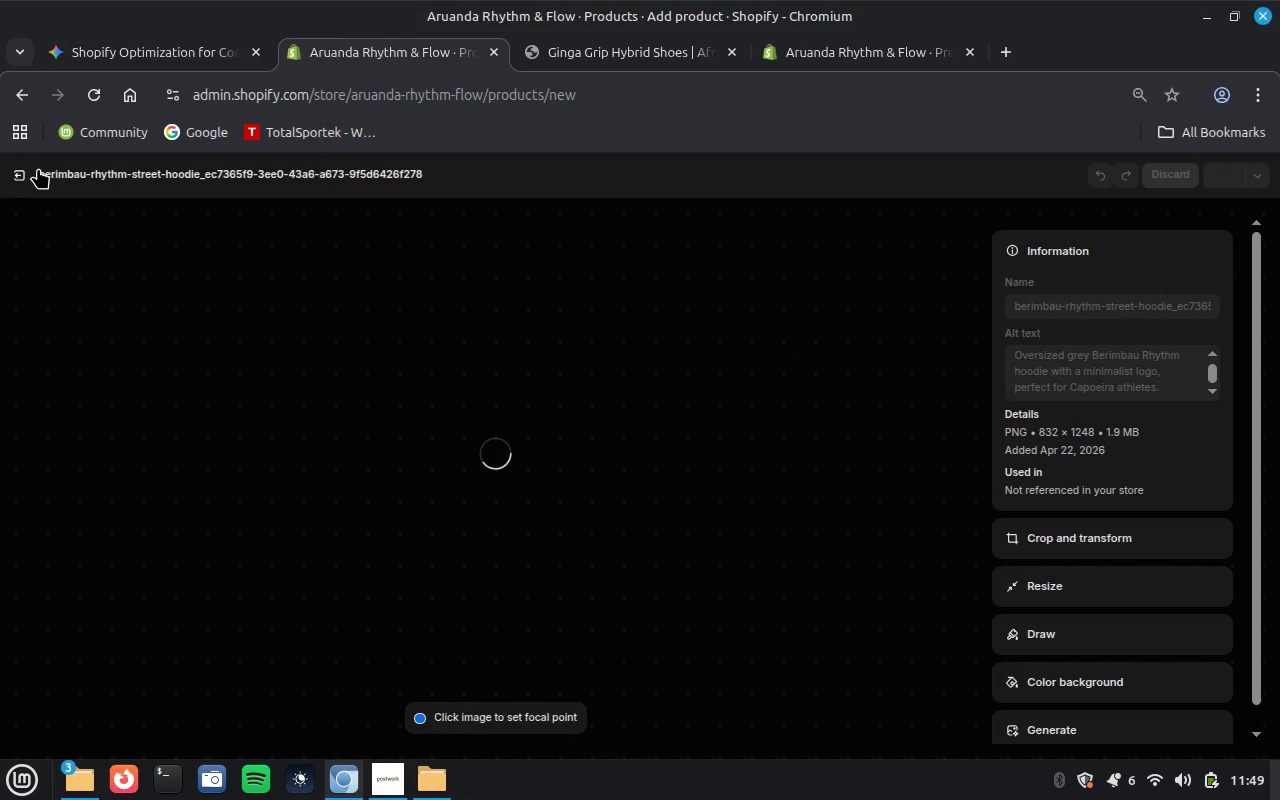 
mouse_move([56, 192])
 